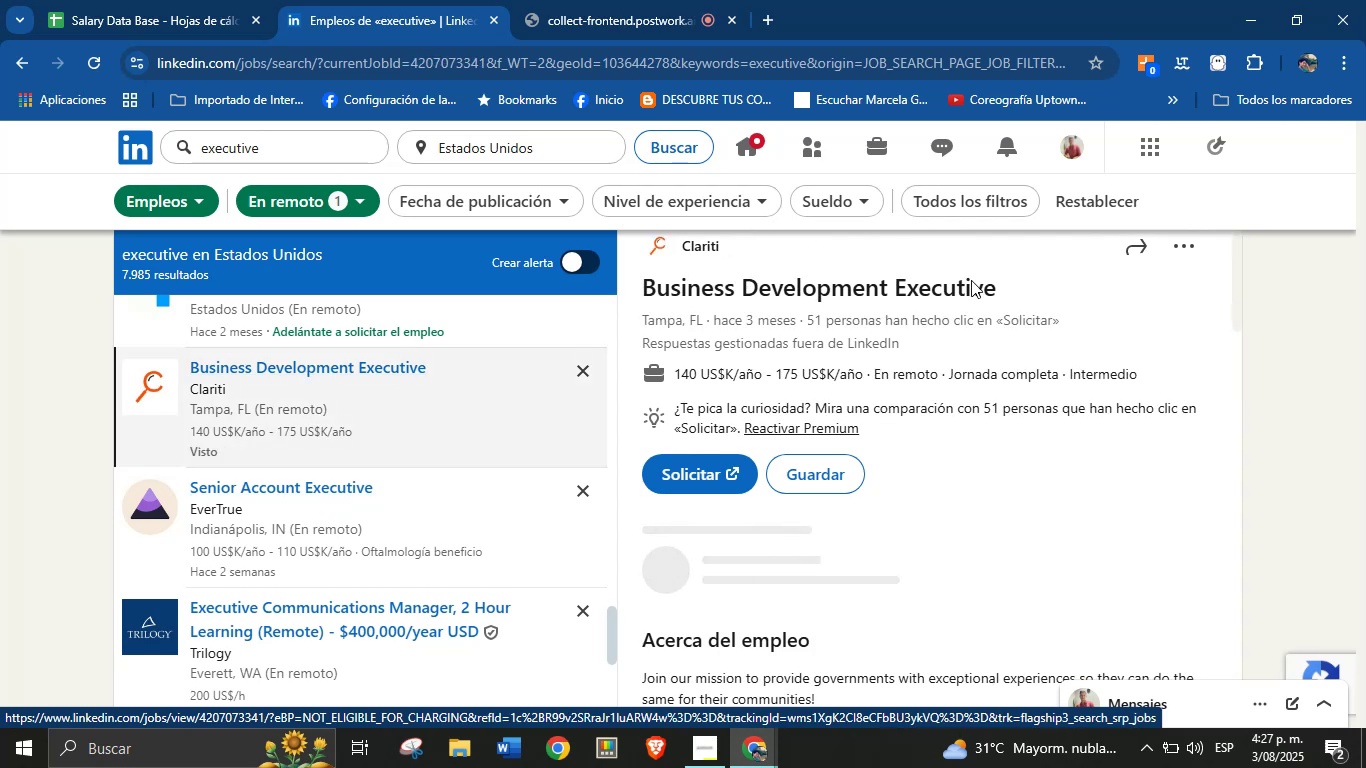 
left_click_drag(start_coordinate=[1006, 283], to_coordinate=[643, 285])
 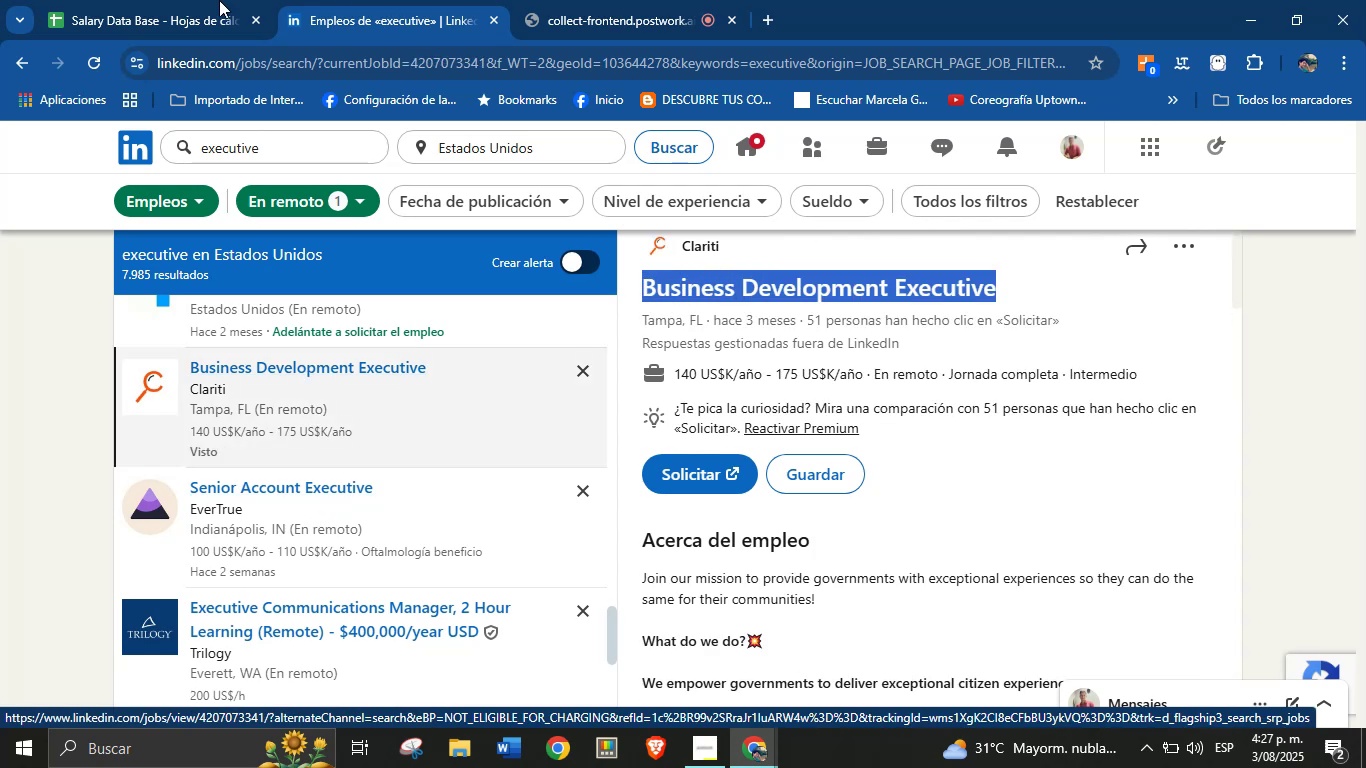 
key(Control+C)
 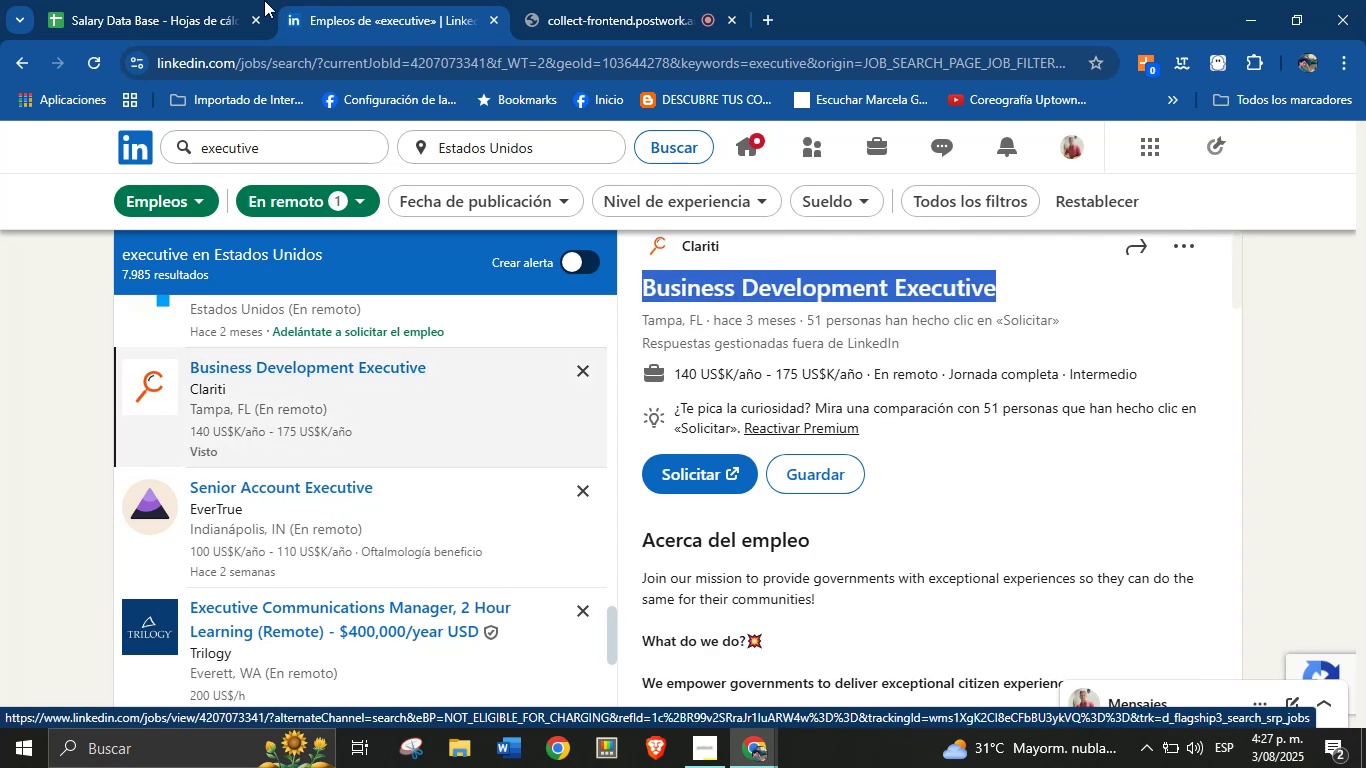 
left_click([175, 0])
 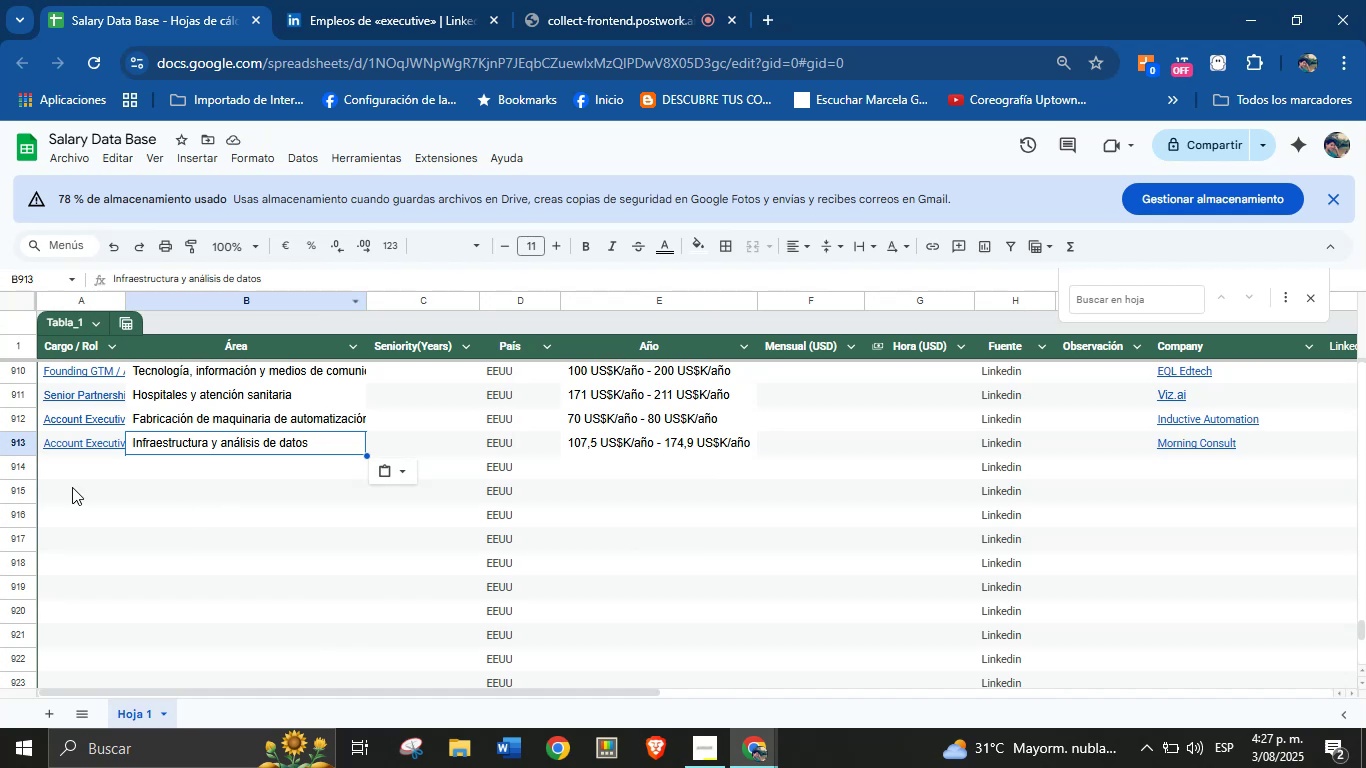 
left_click([74, 473])
 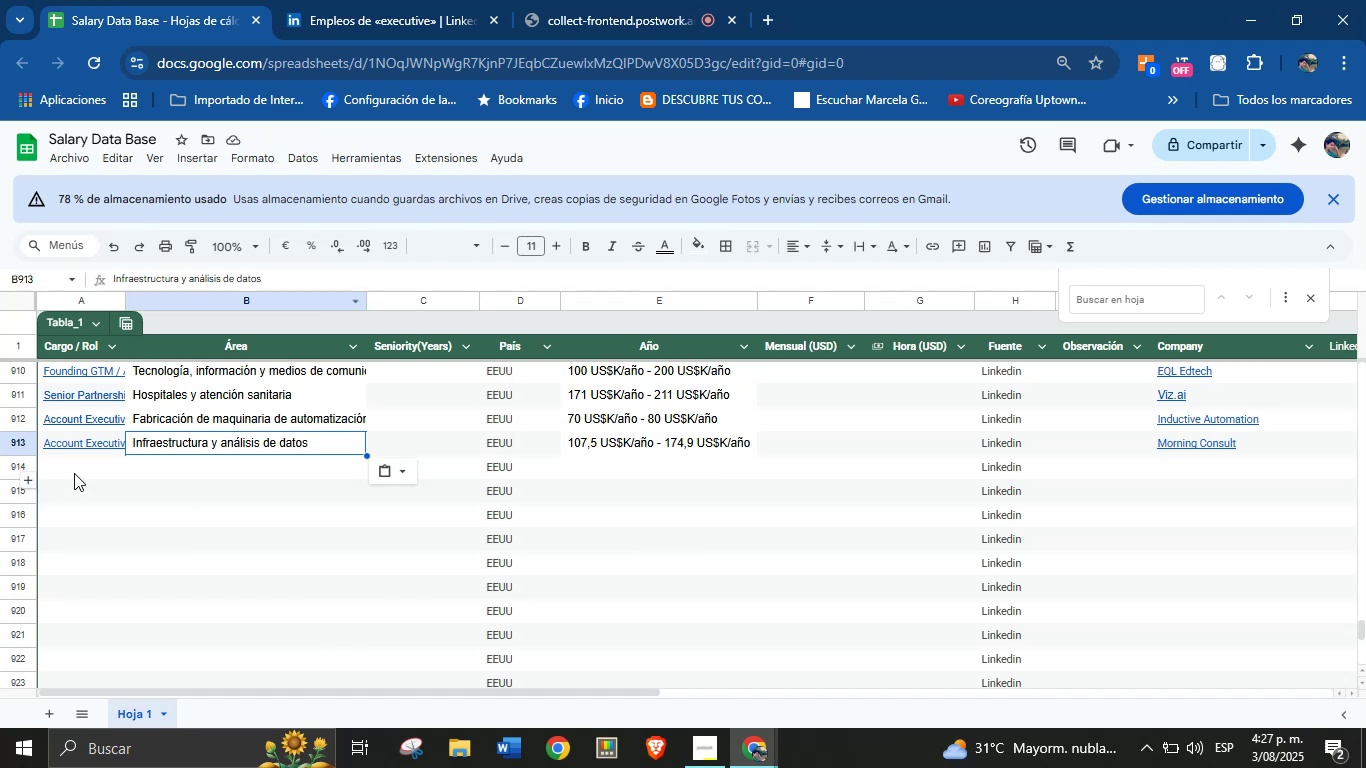 
key(Control+V)
 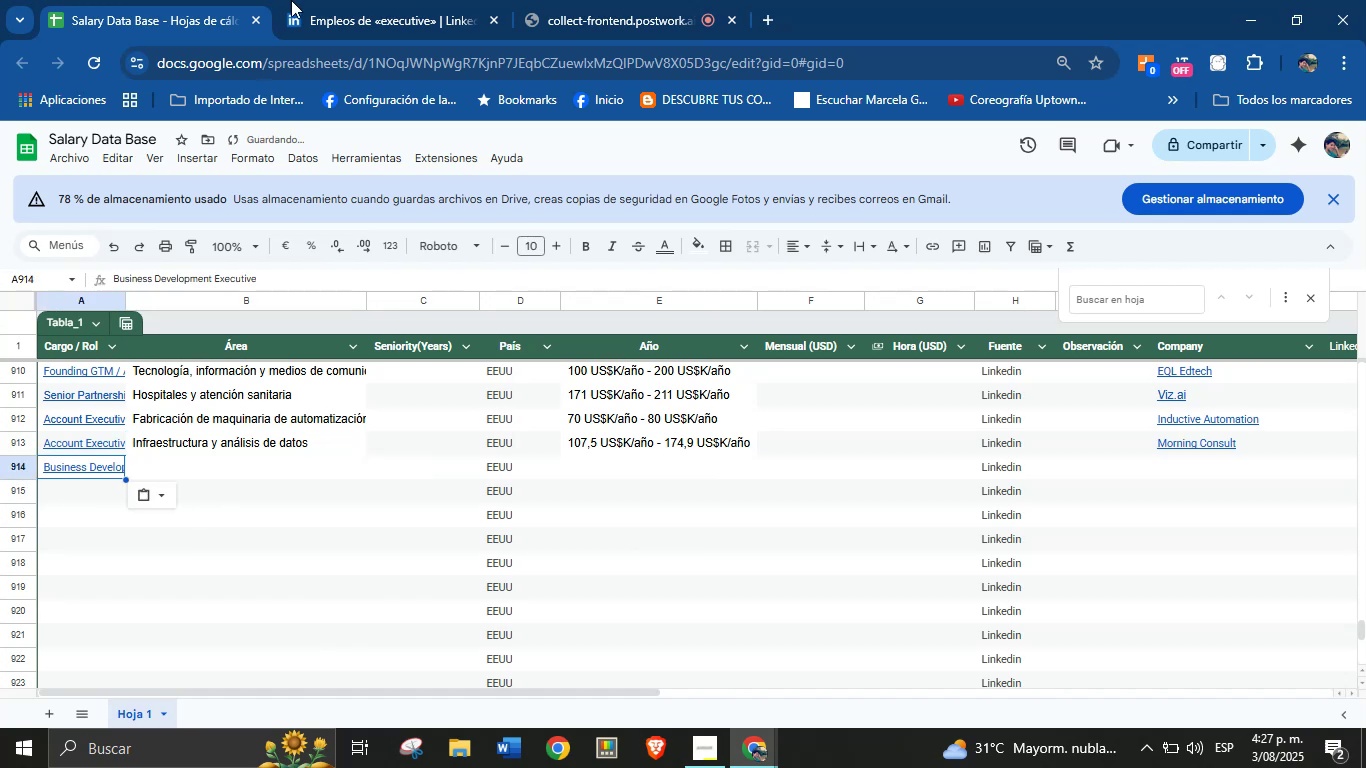 
left_click([342, 0])
 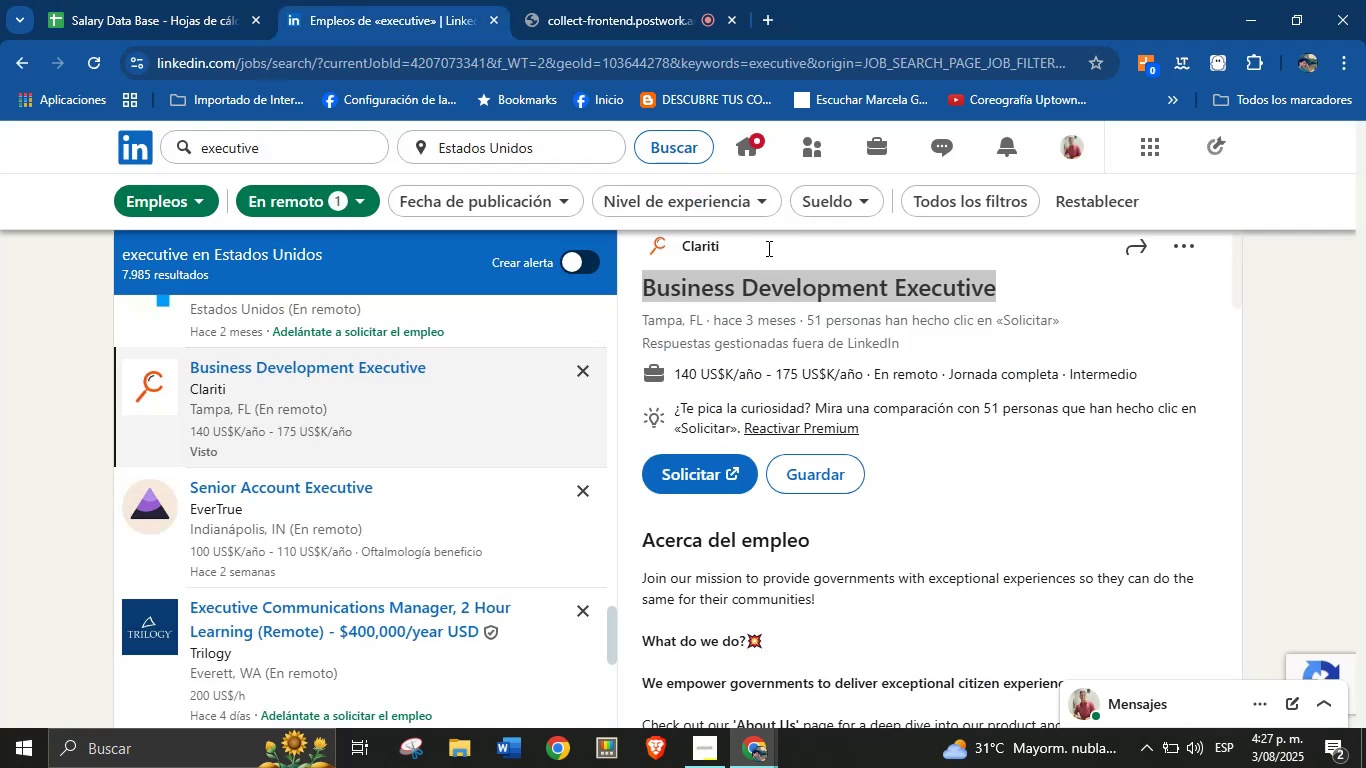 
left_click_drag(start_coordinate=[730, 249], to_coordinate=[682, 248])
 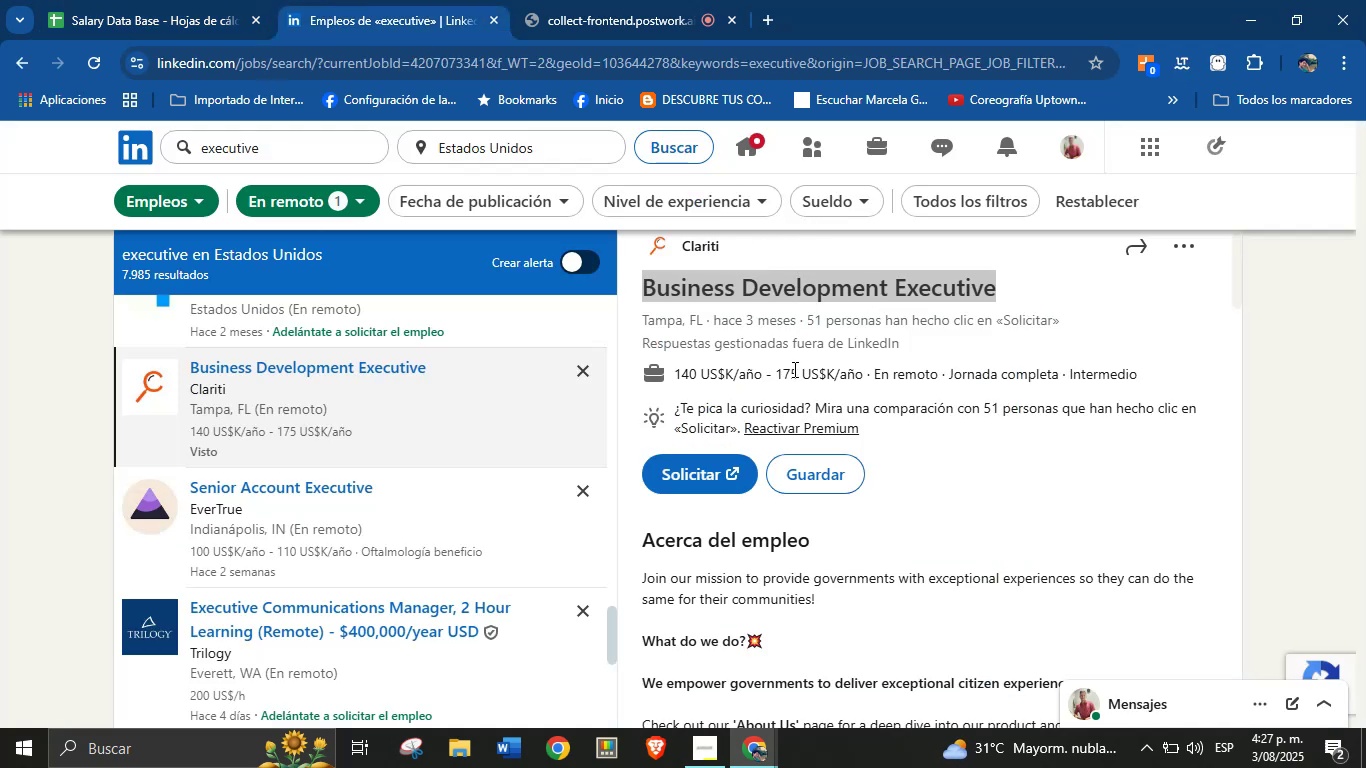 
left_click([1271, 299])
 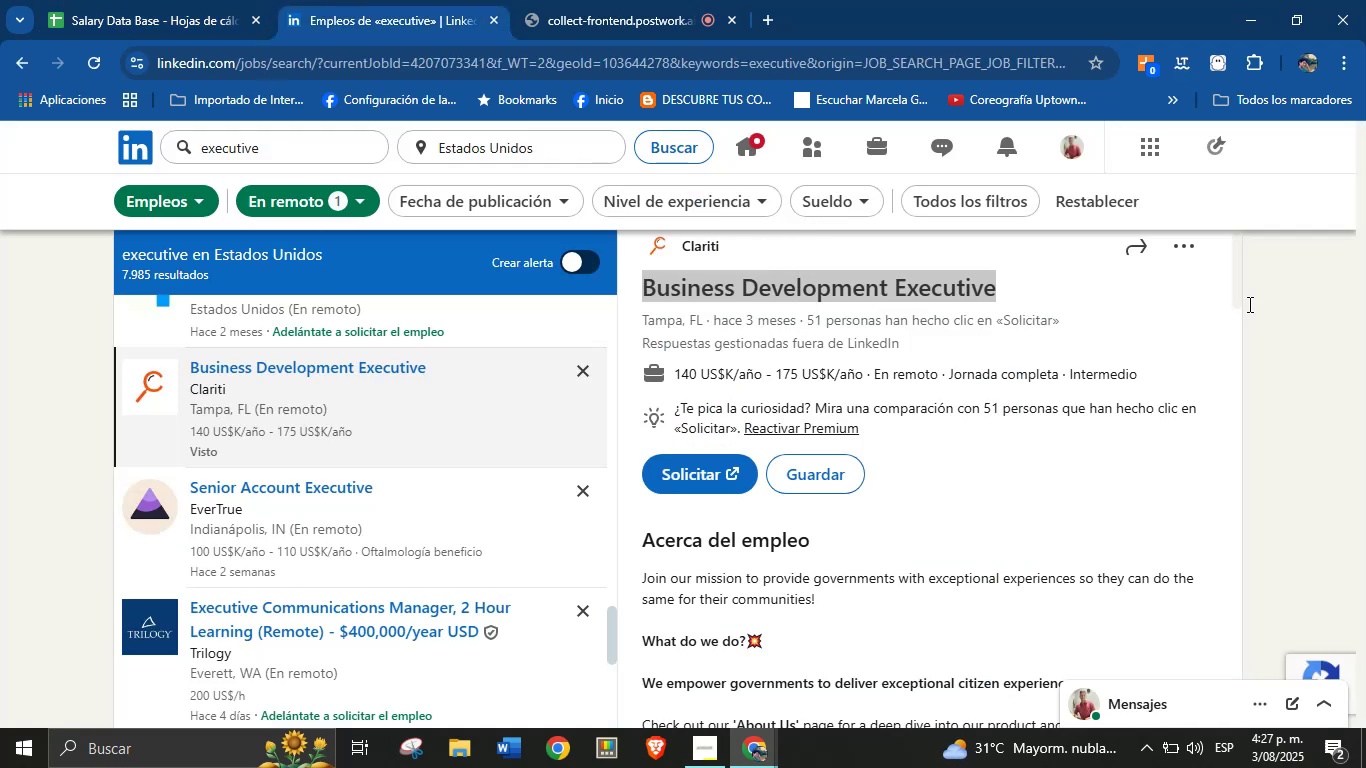 
scroll: coordinate [885, 302], scroll_direction: up, amount: 3.0
 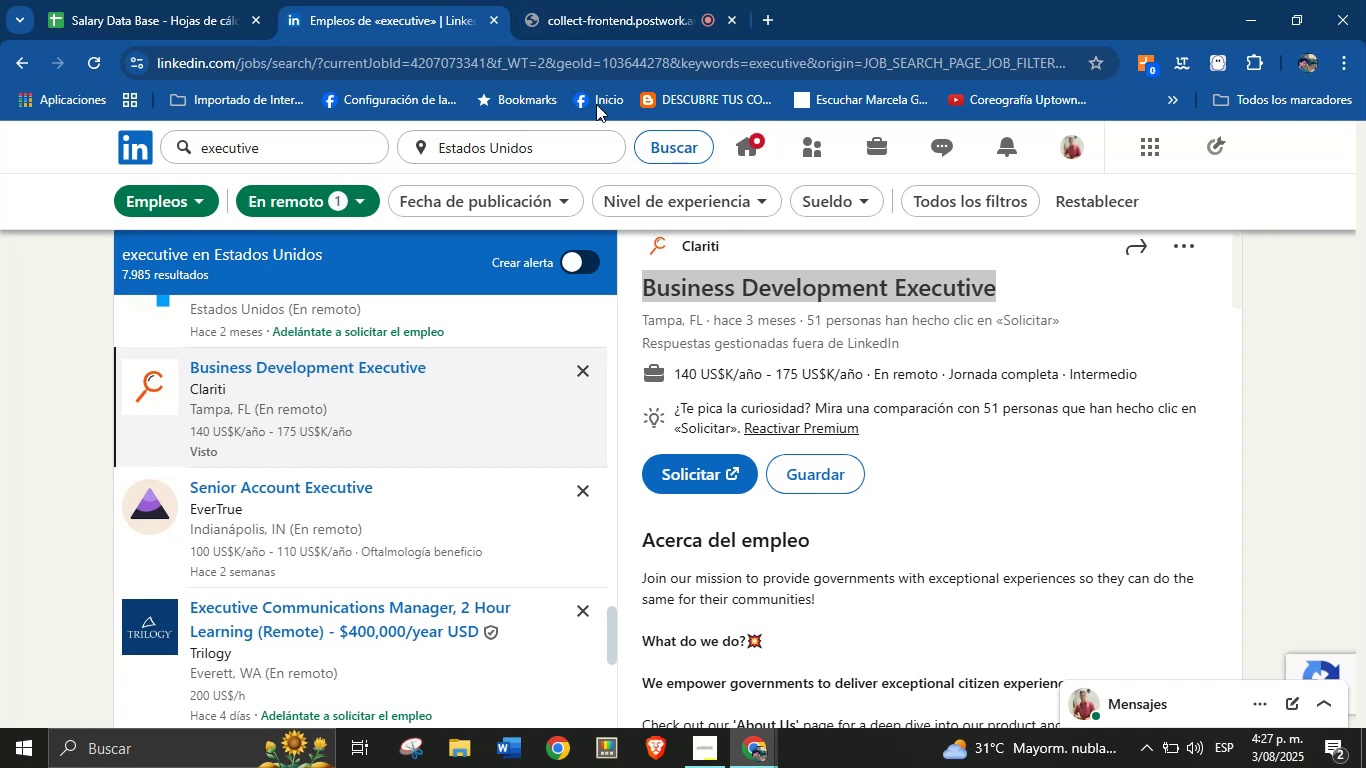 
left_click_drag(start_coordinate=[730, 284], to_coordinate=[673, 279])
 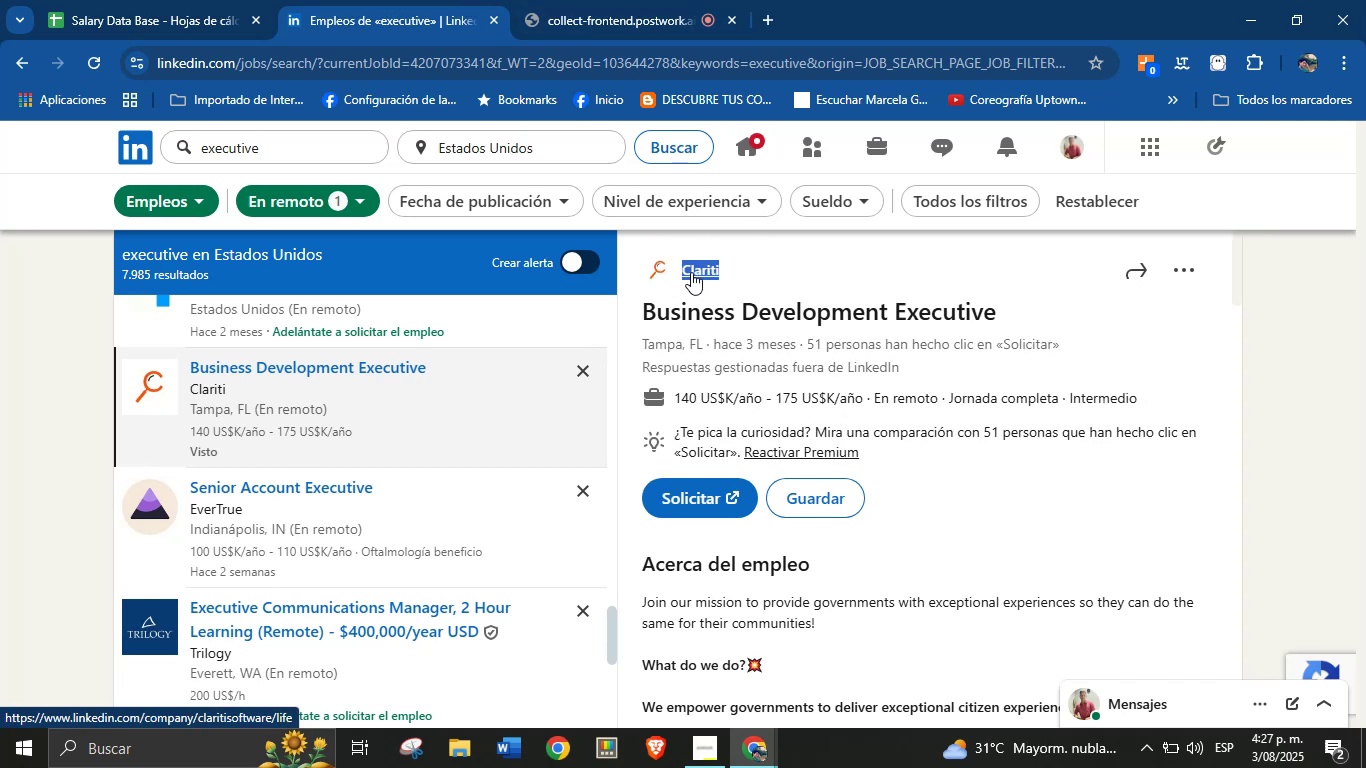 
key(Control+C)
 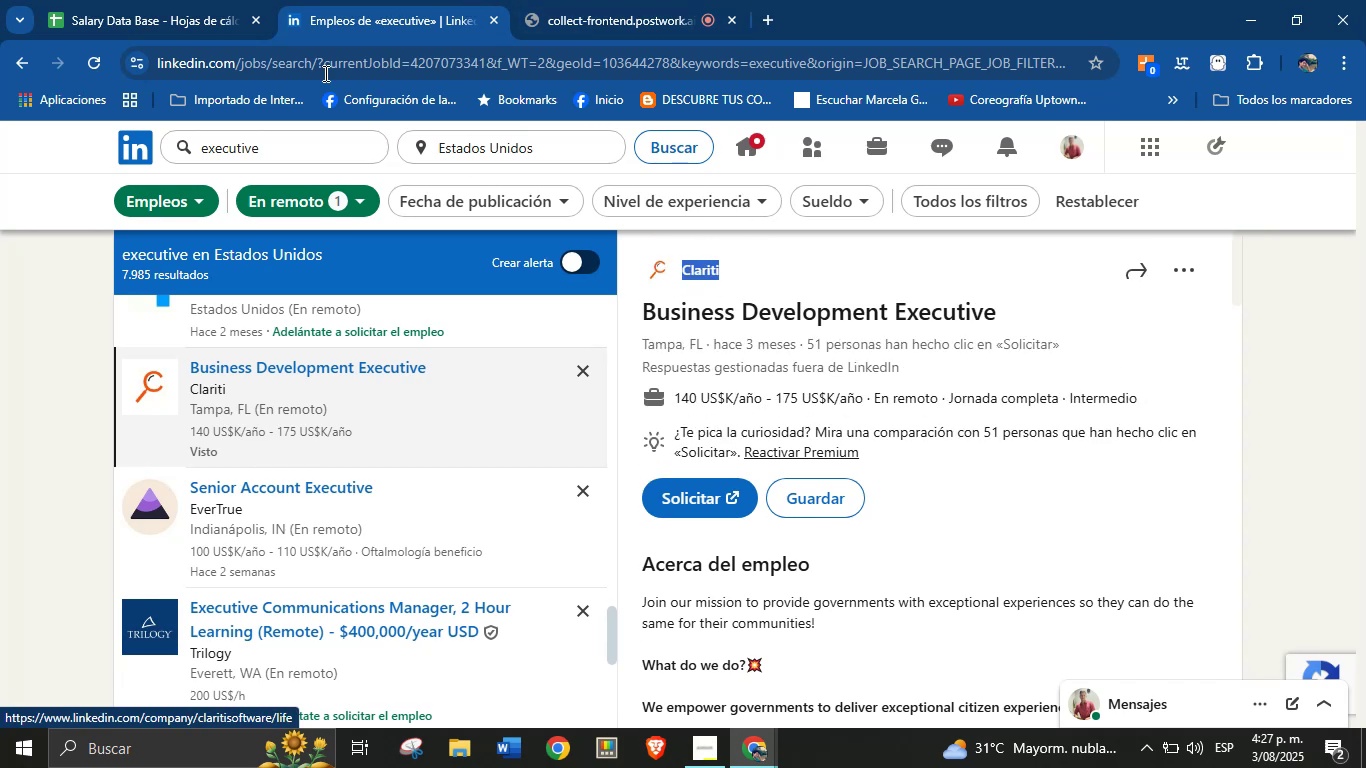 
left_click([198, 0])
 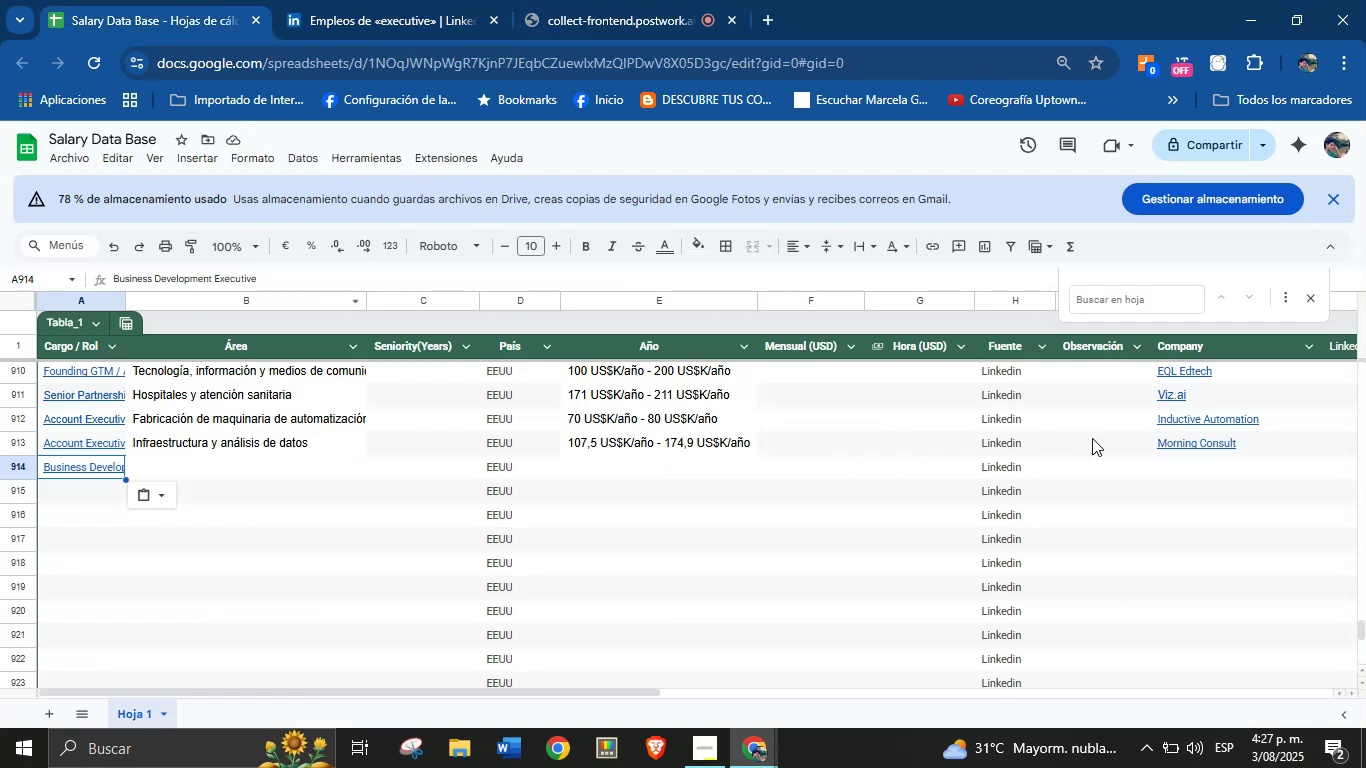 
left_click([1184, 475])
 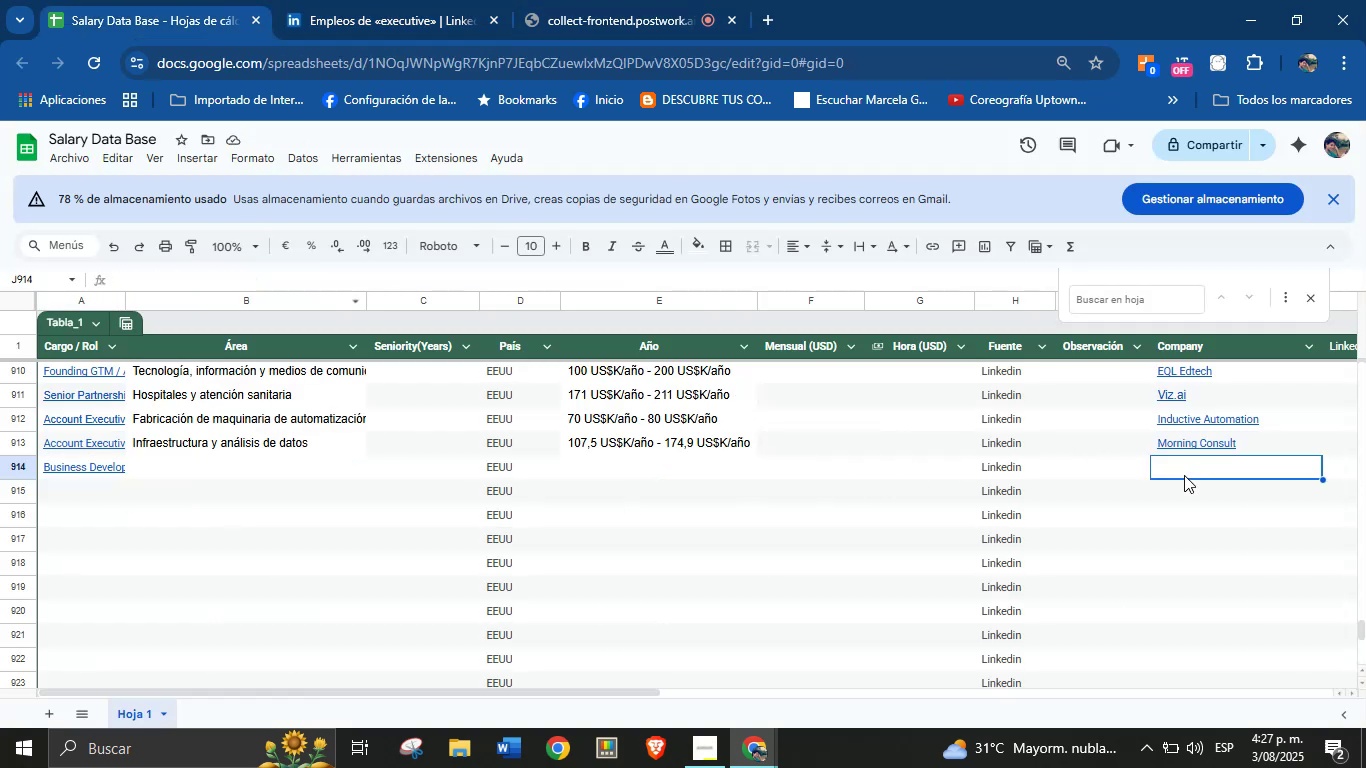 
key(Control+V)
 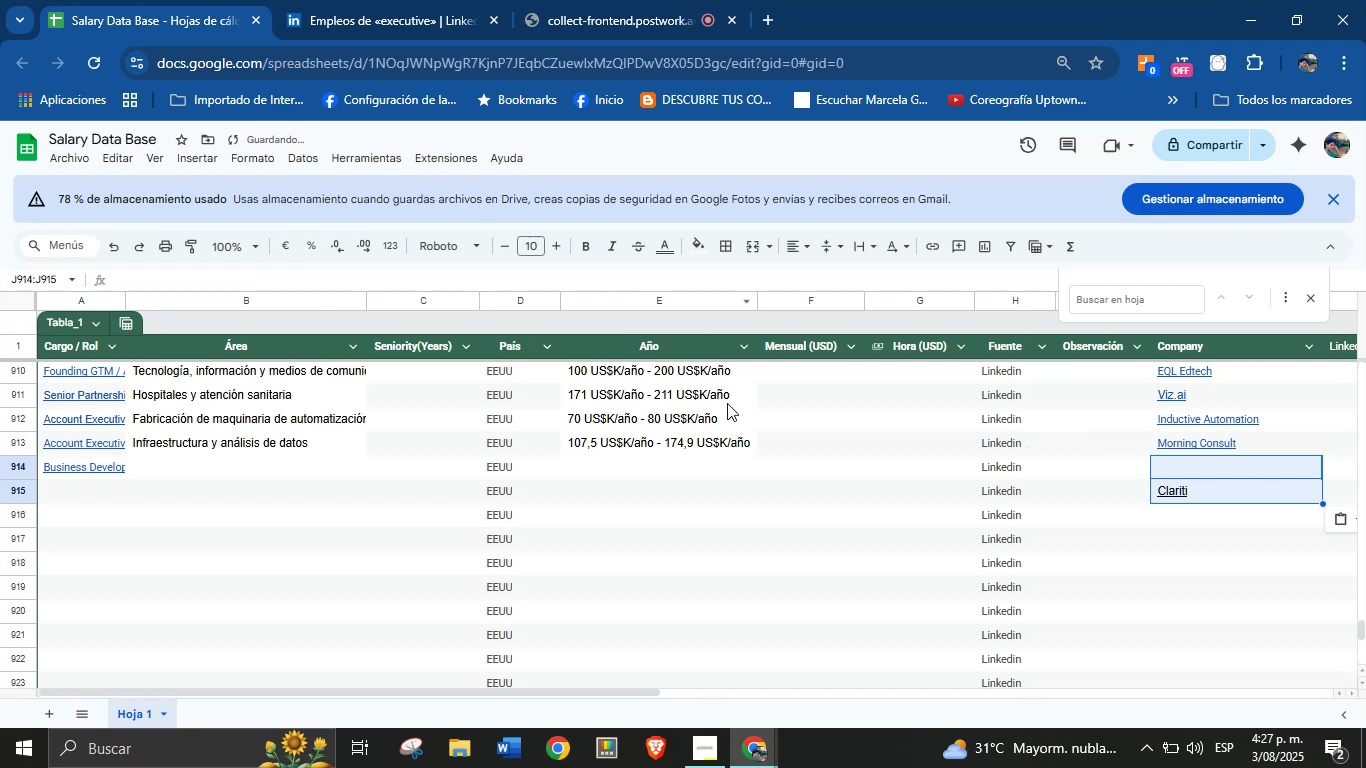 
key(Control+Z)
 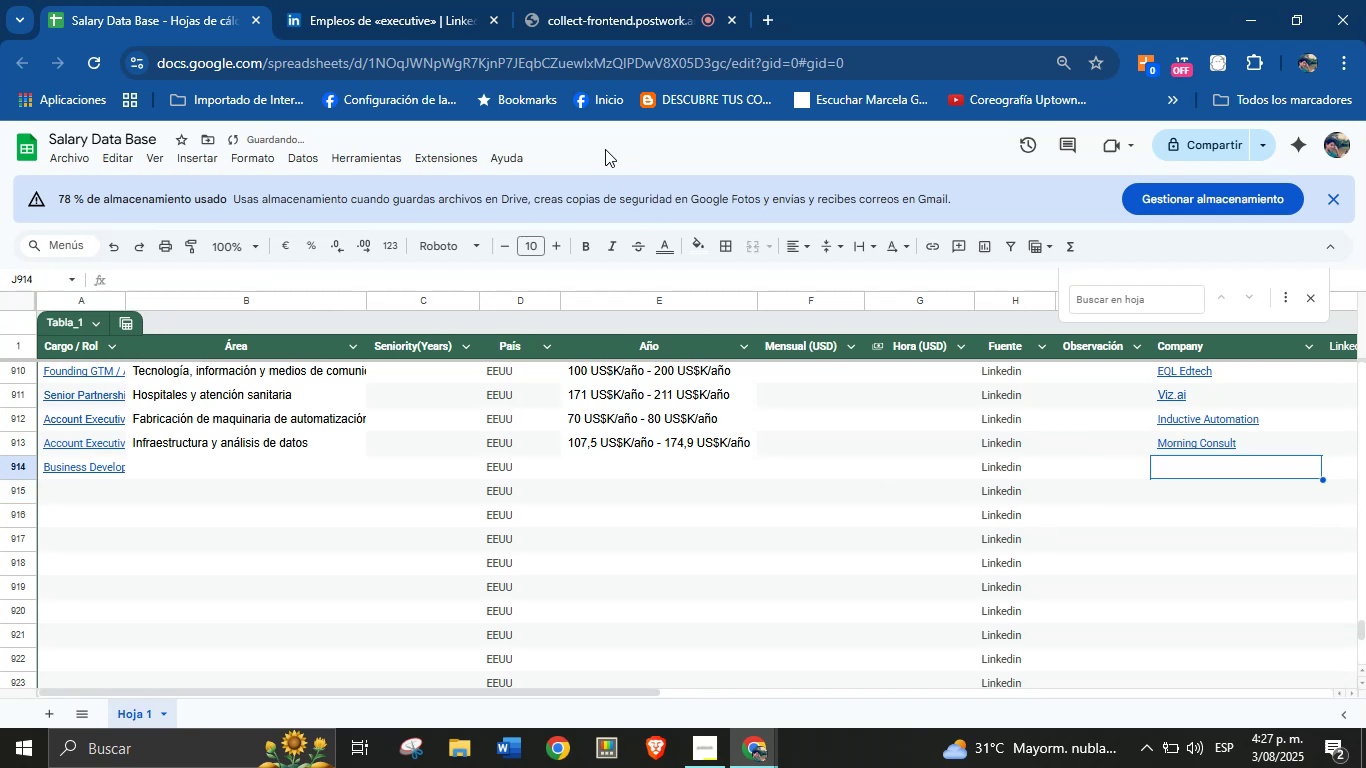 
left_click([417, 0])
 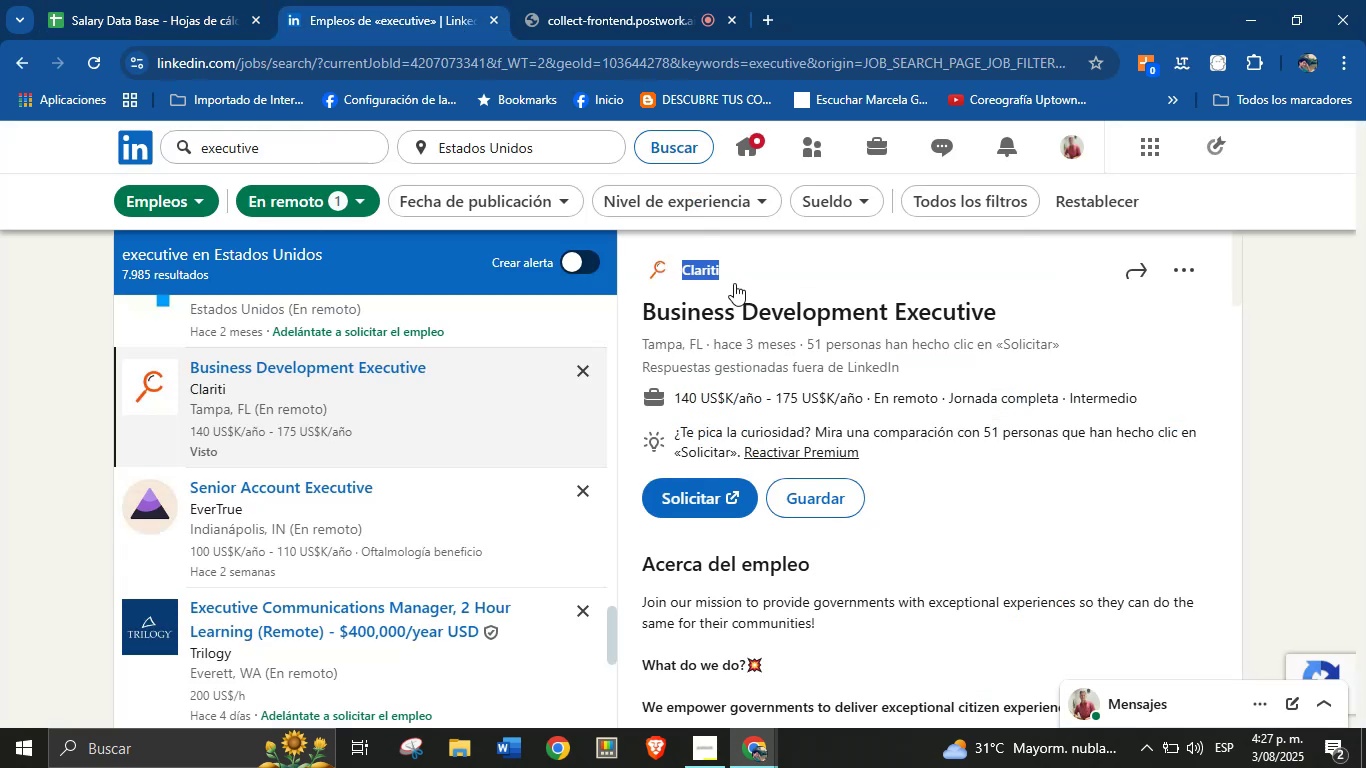 
left_click([754, 277])
 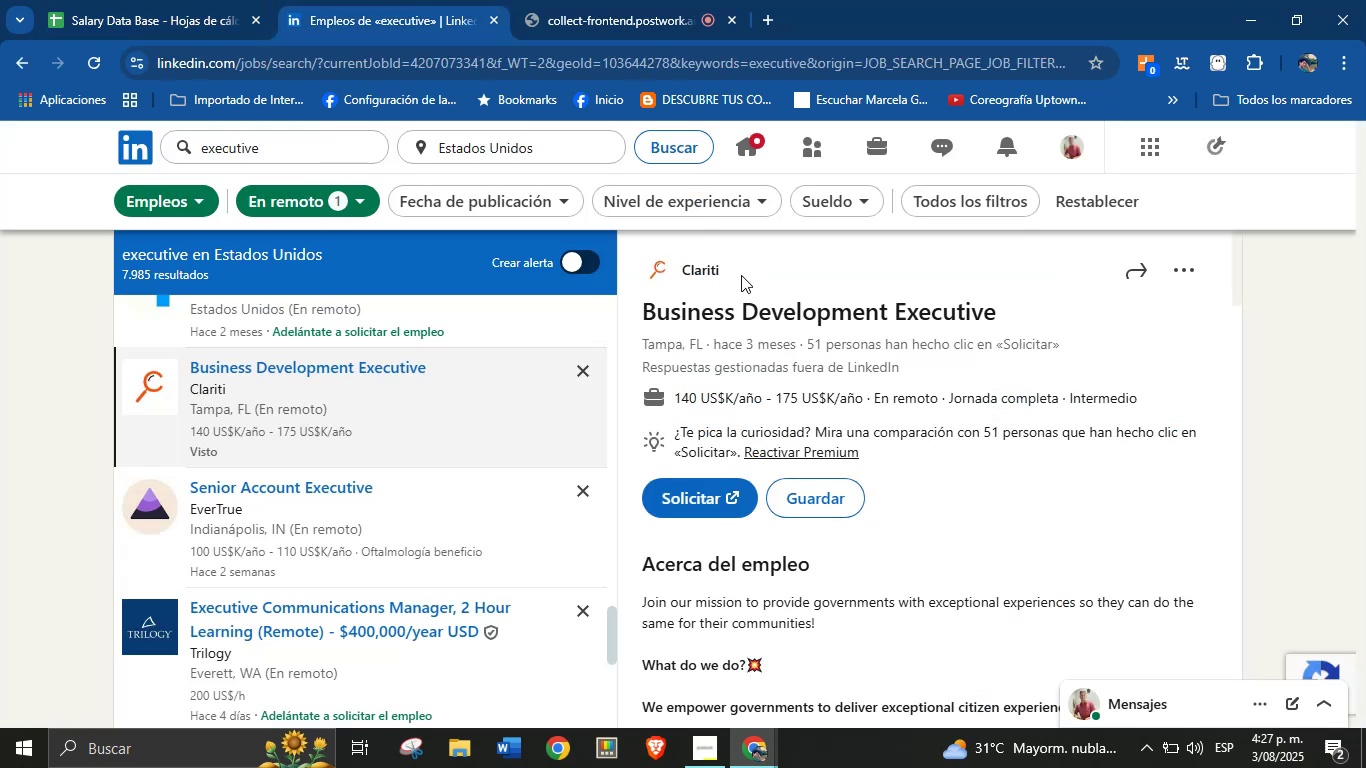 
left_click_drag(start_coordinate=[737, 271], to_coordinate=[685, 268])
 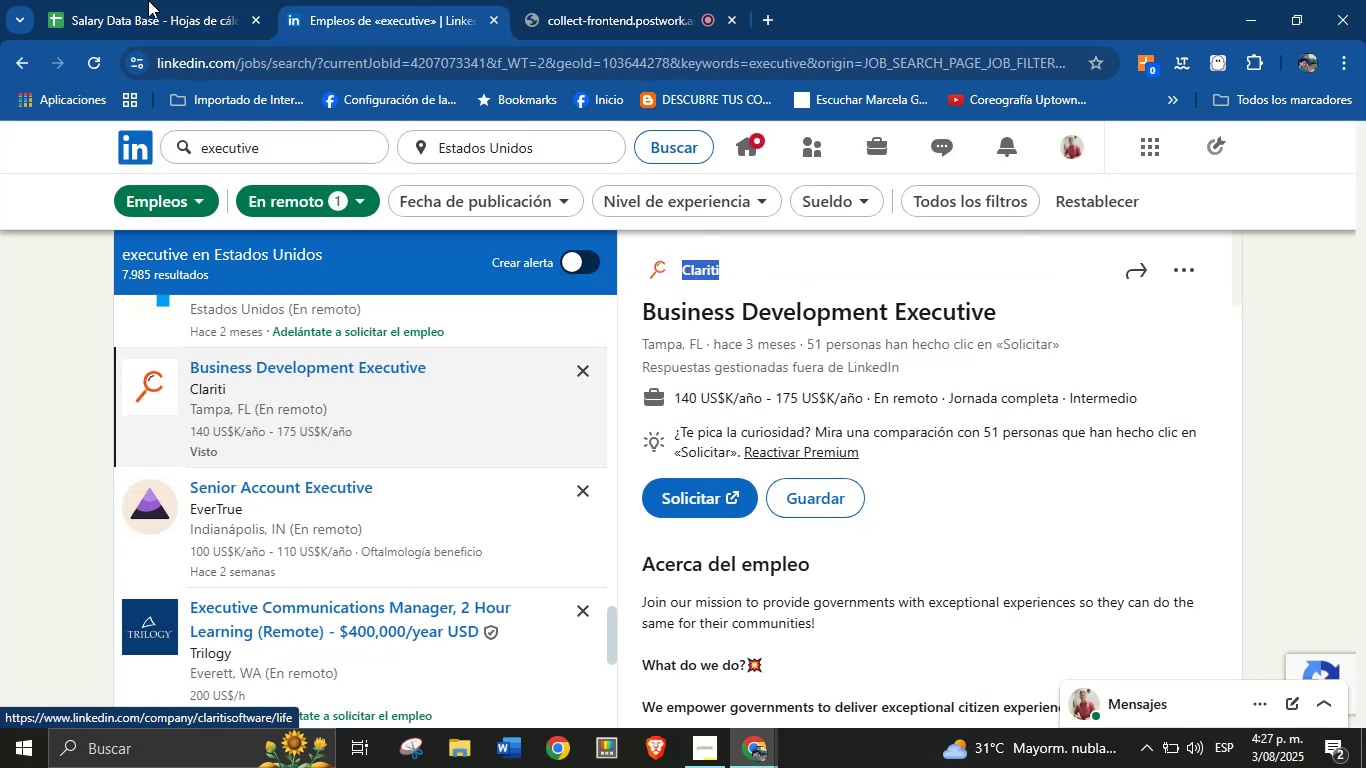 
key(Control+C)
 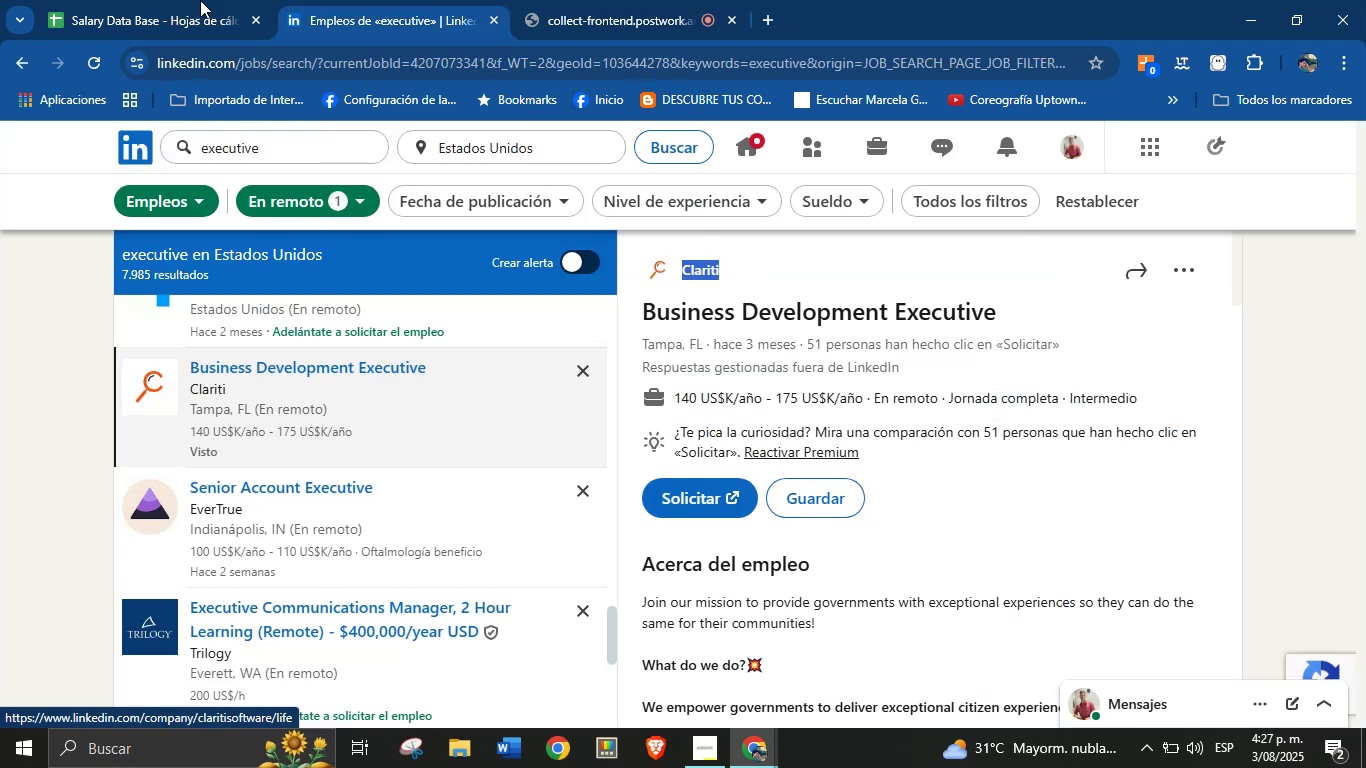 
left_click([112, 0])
 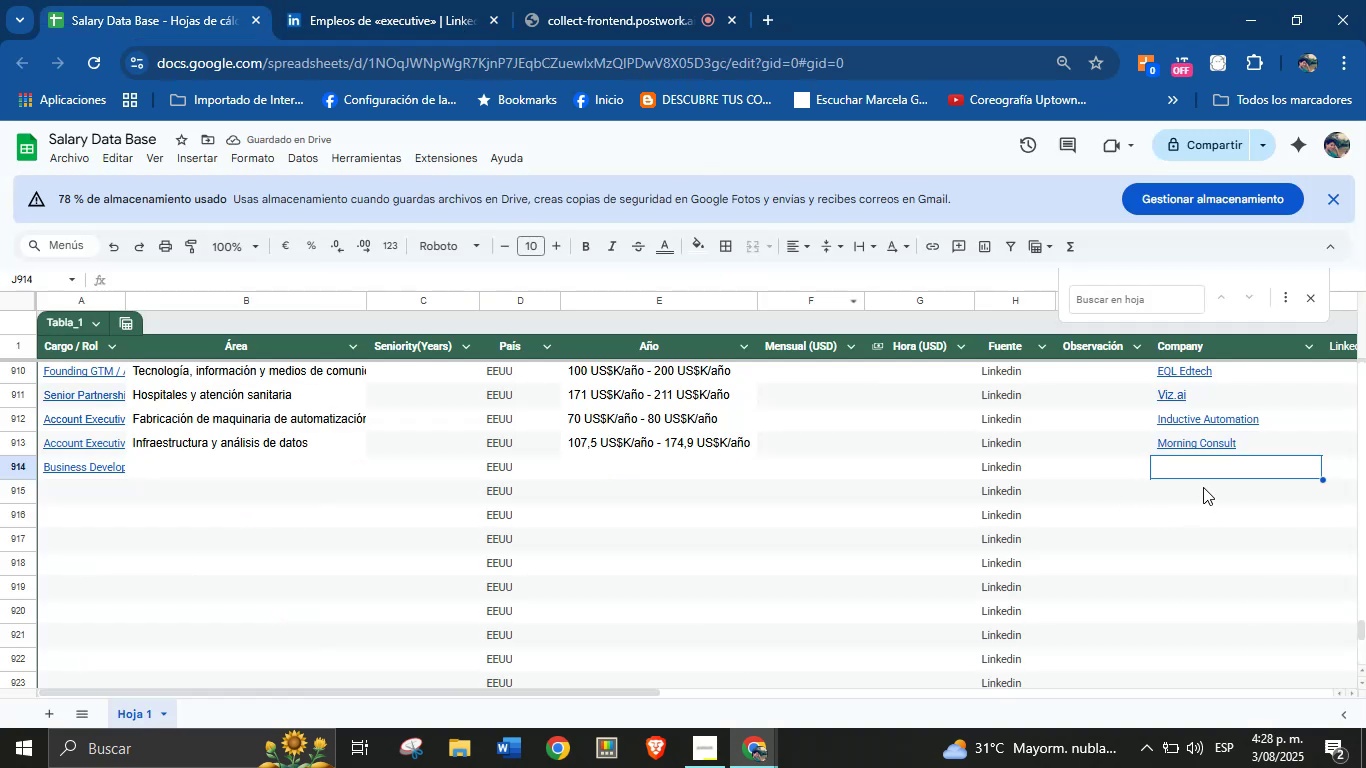 
left_click([1198, 470])
 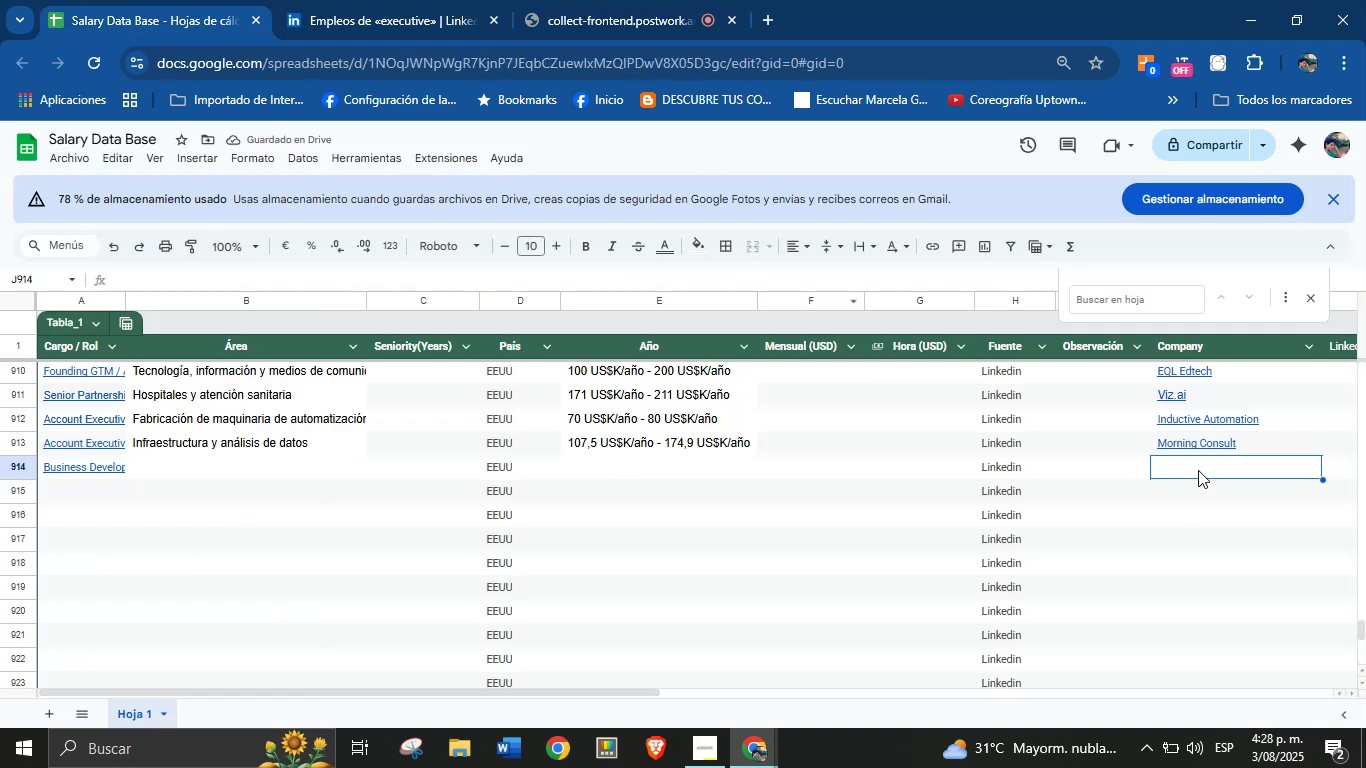 
key(Control+V)
 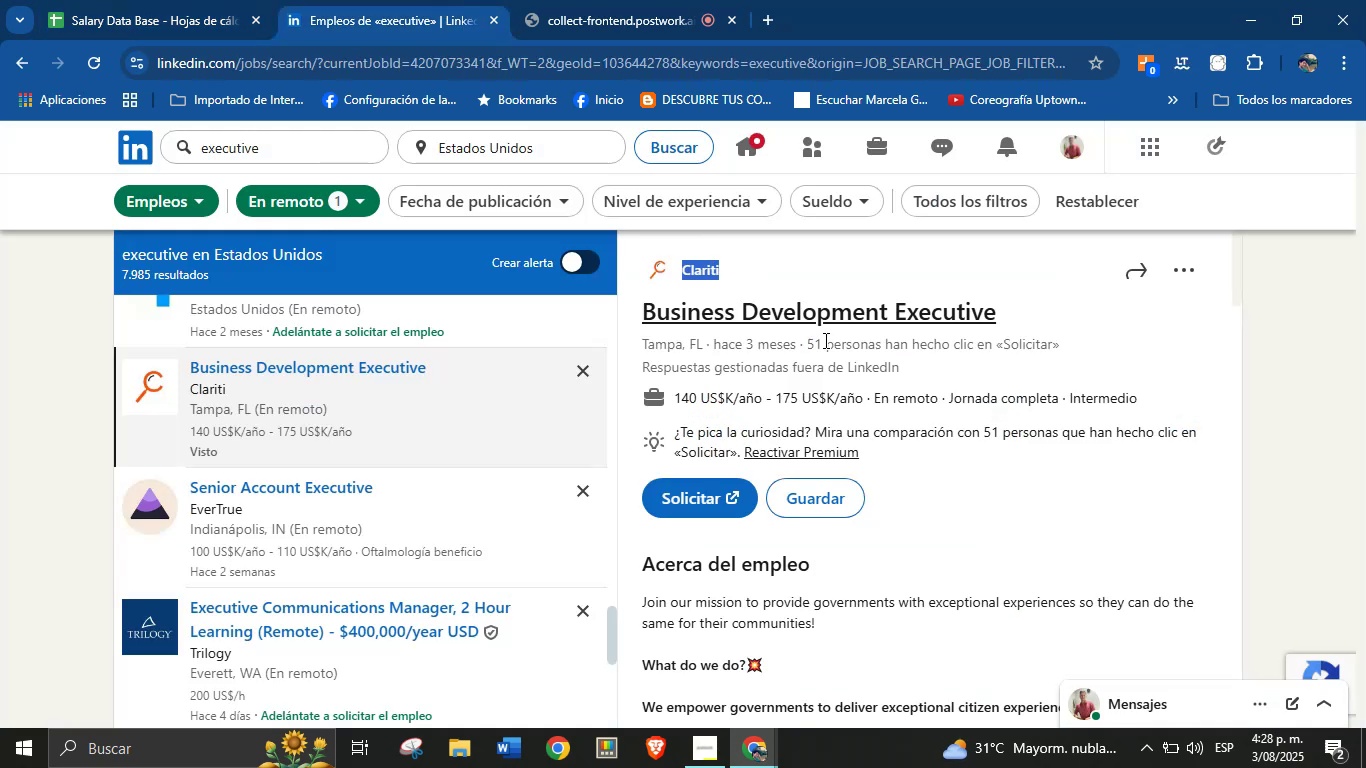 
left_click_drag(start_coordinate=[672, 397], to_coordinate=[862, 395])
 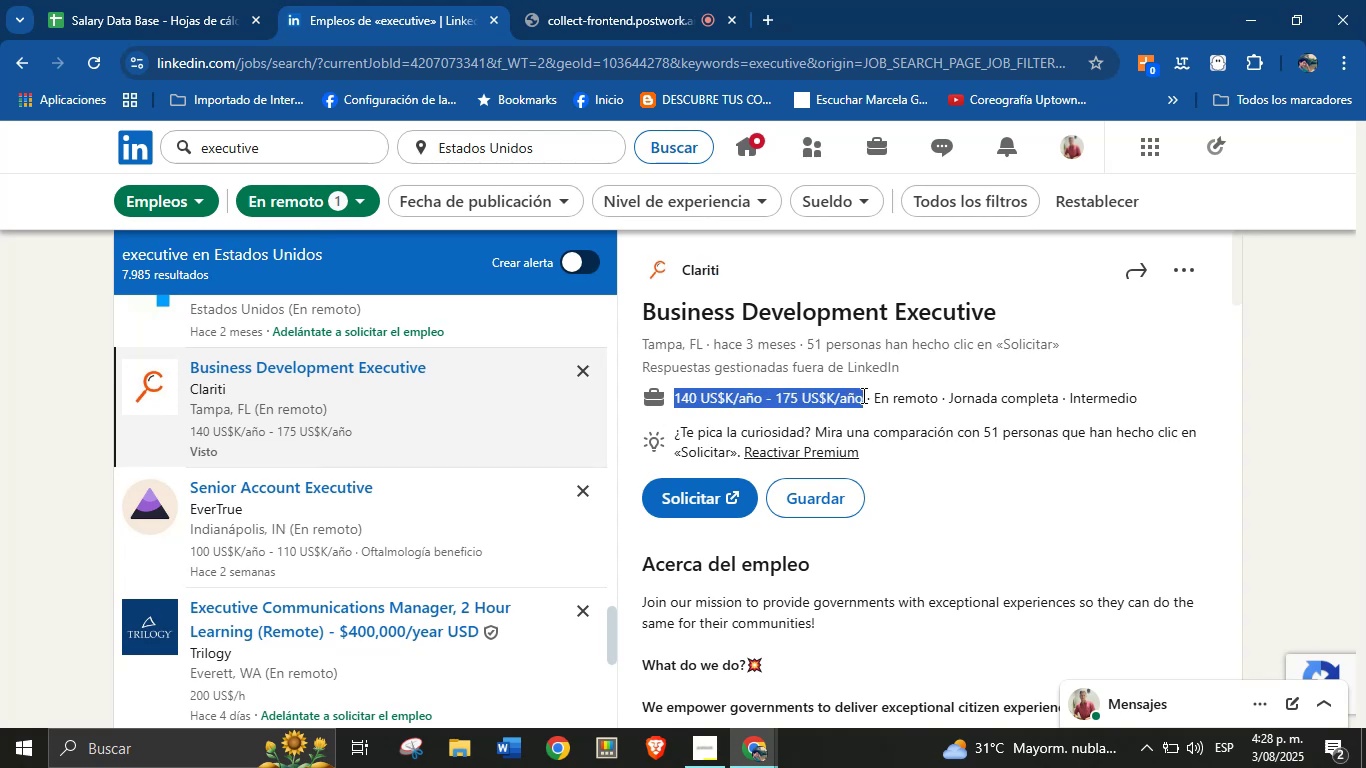 
key(Control+C)
 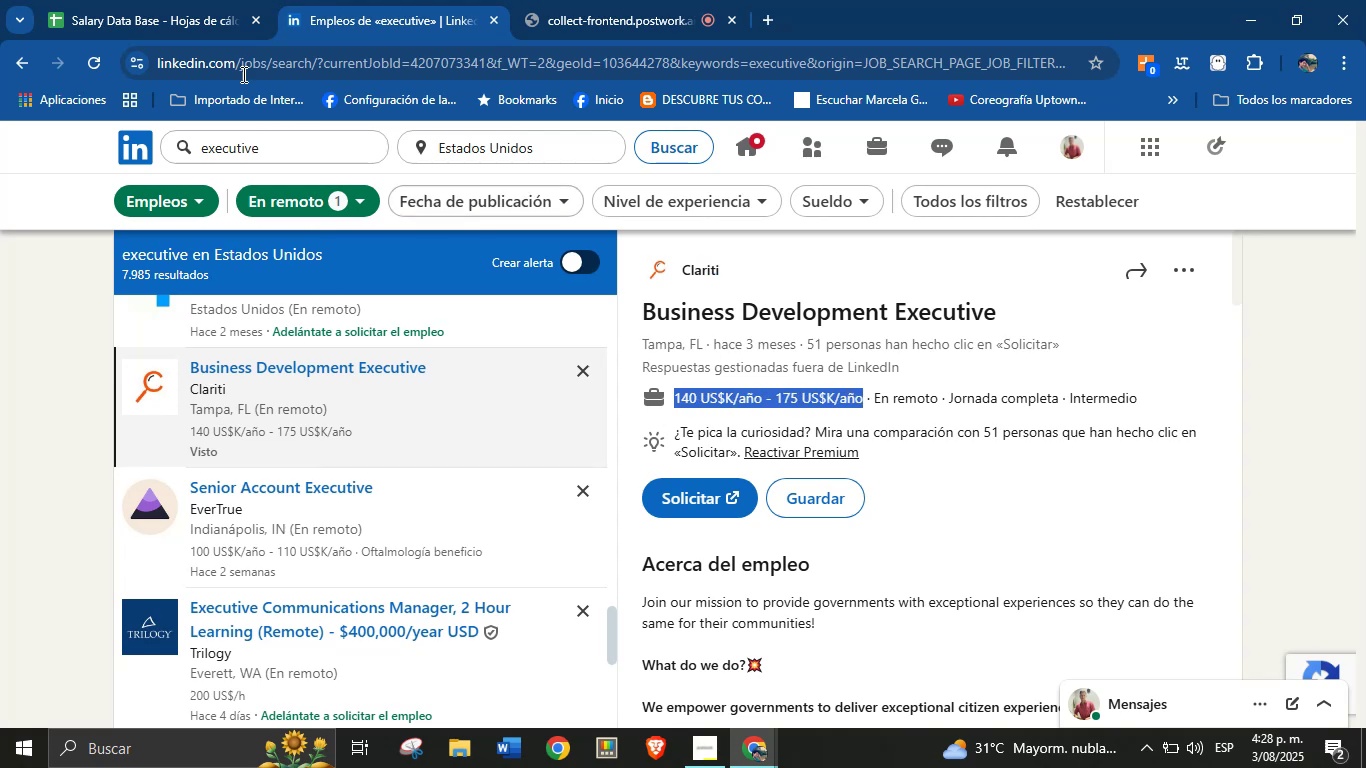 
left_click([188, 0])
 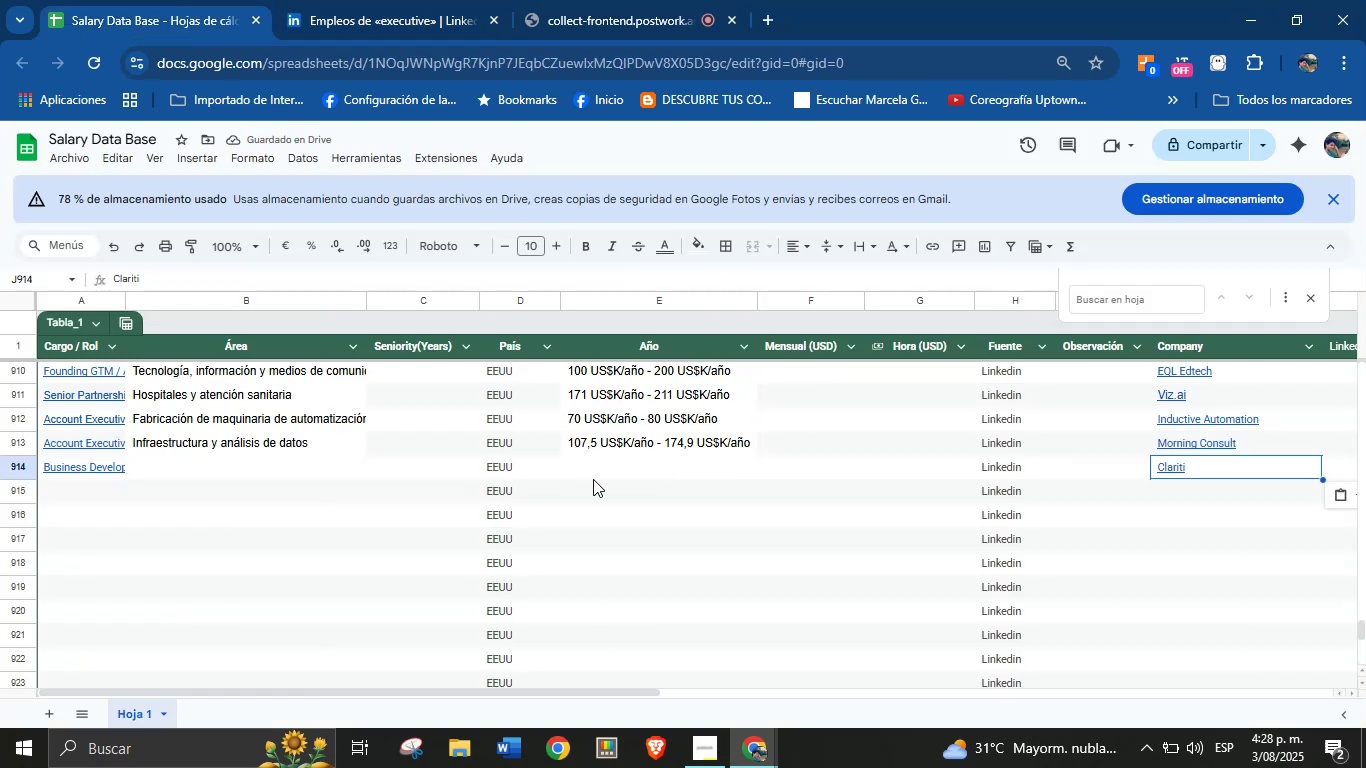 
left_click([613, 467])
 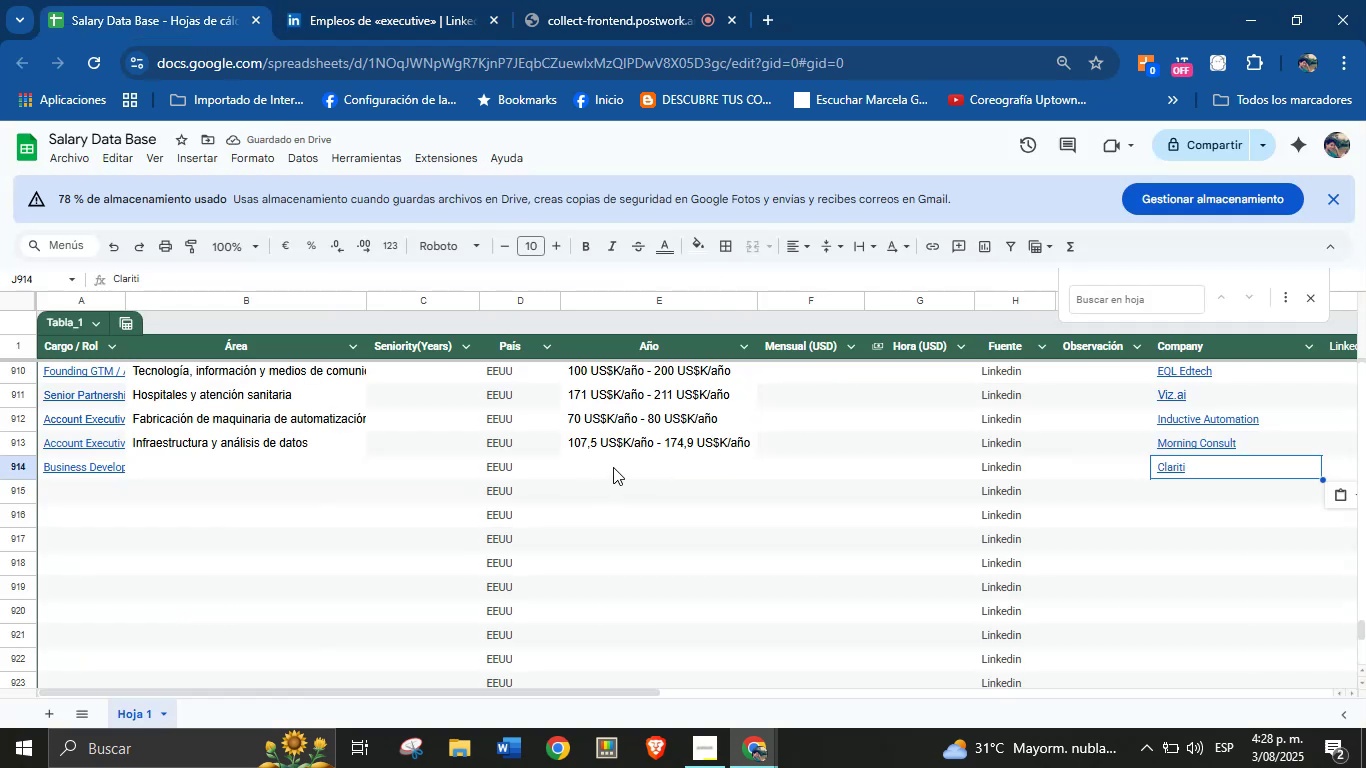 
key(Control+V)
 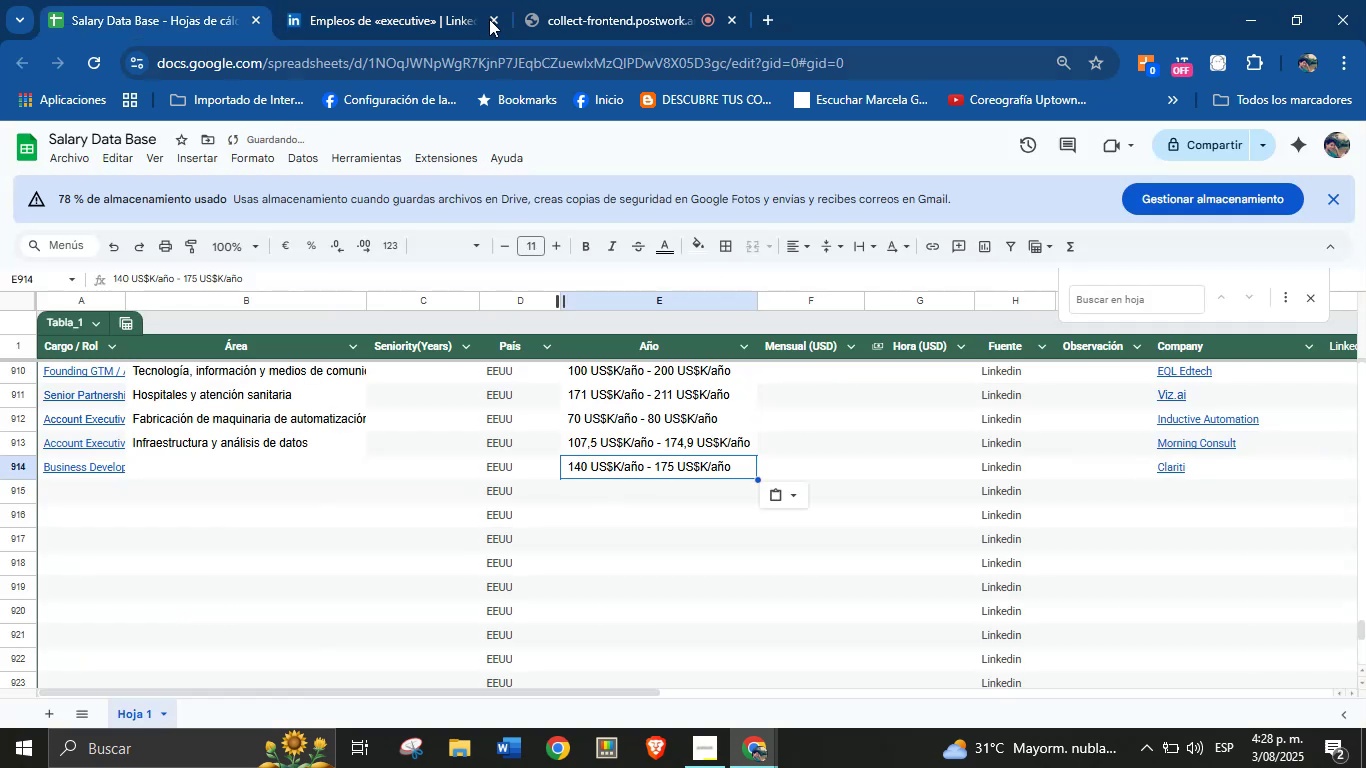 
left_click([450, 0])
 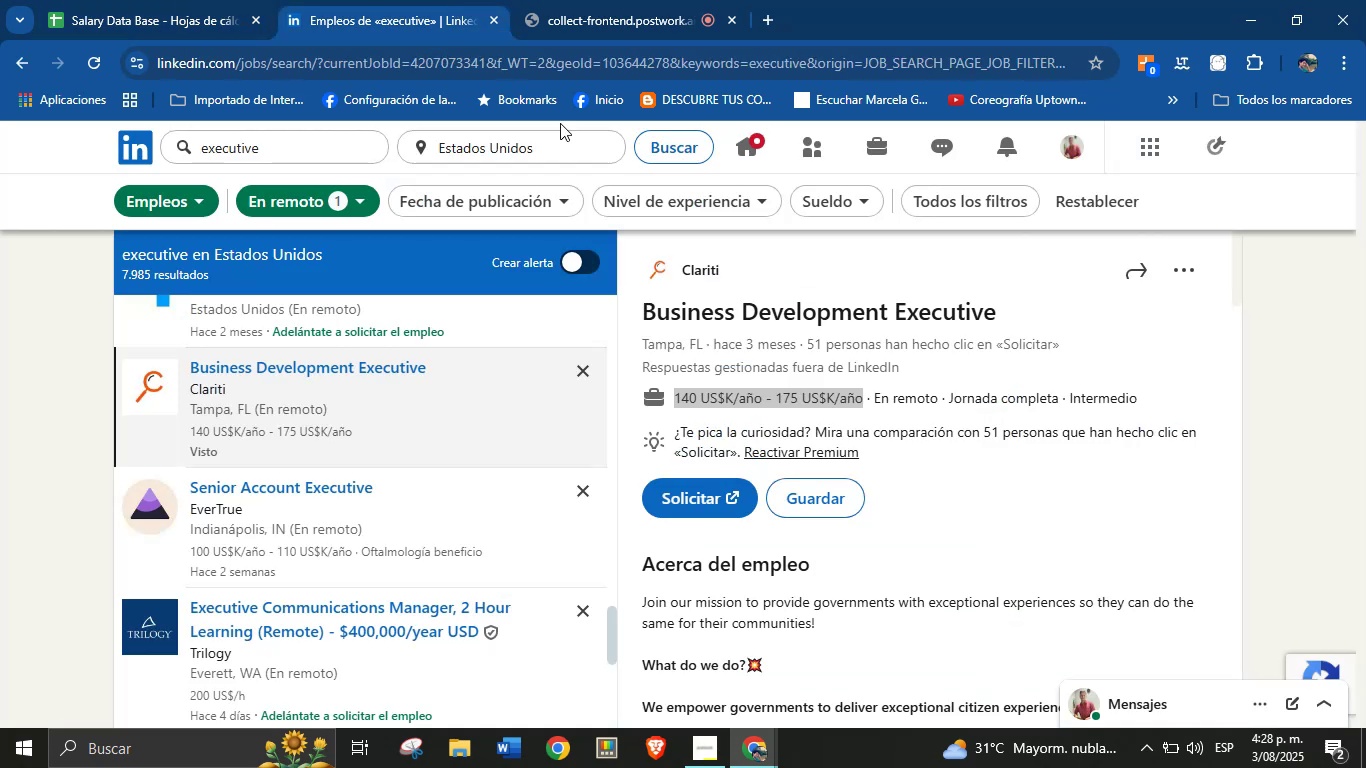 
scroll: coordinate [769, 523], scroll_direction: down, amount: 31.0
 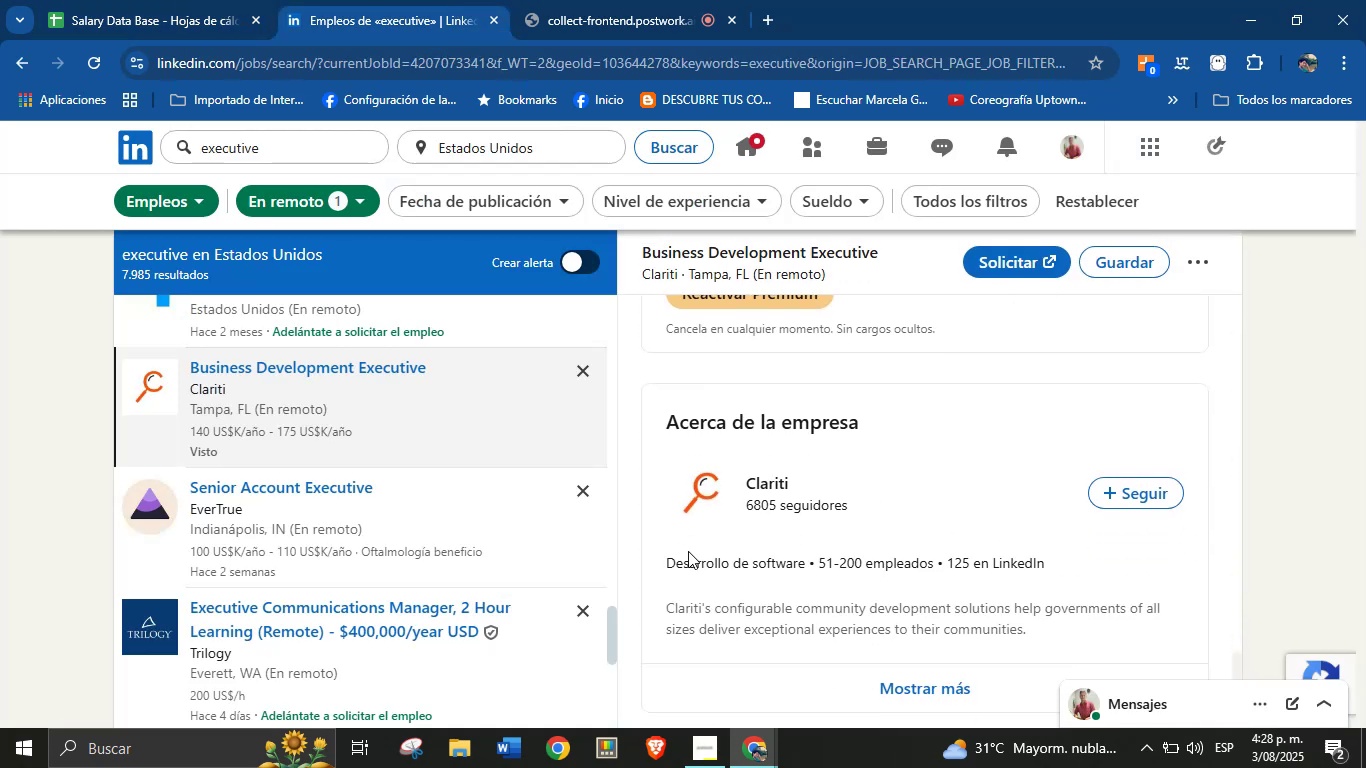 
left_click_drag(start_coordinate=[668, 552], to_coordinate=[805, 562])
 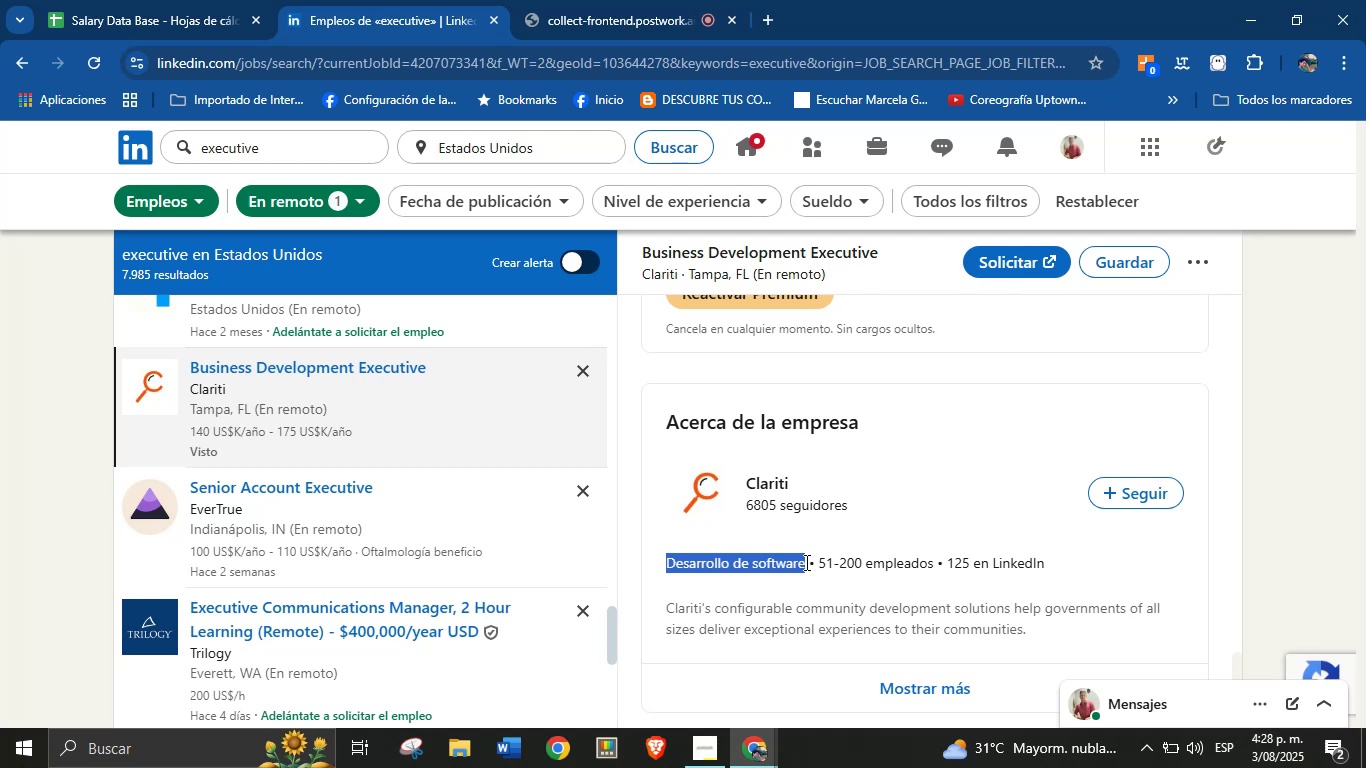 
key(Control+C)
 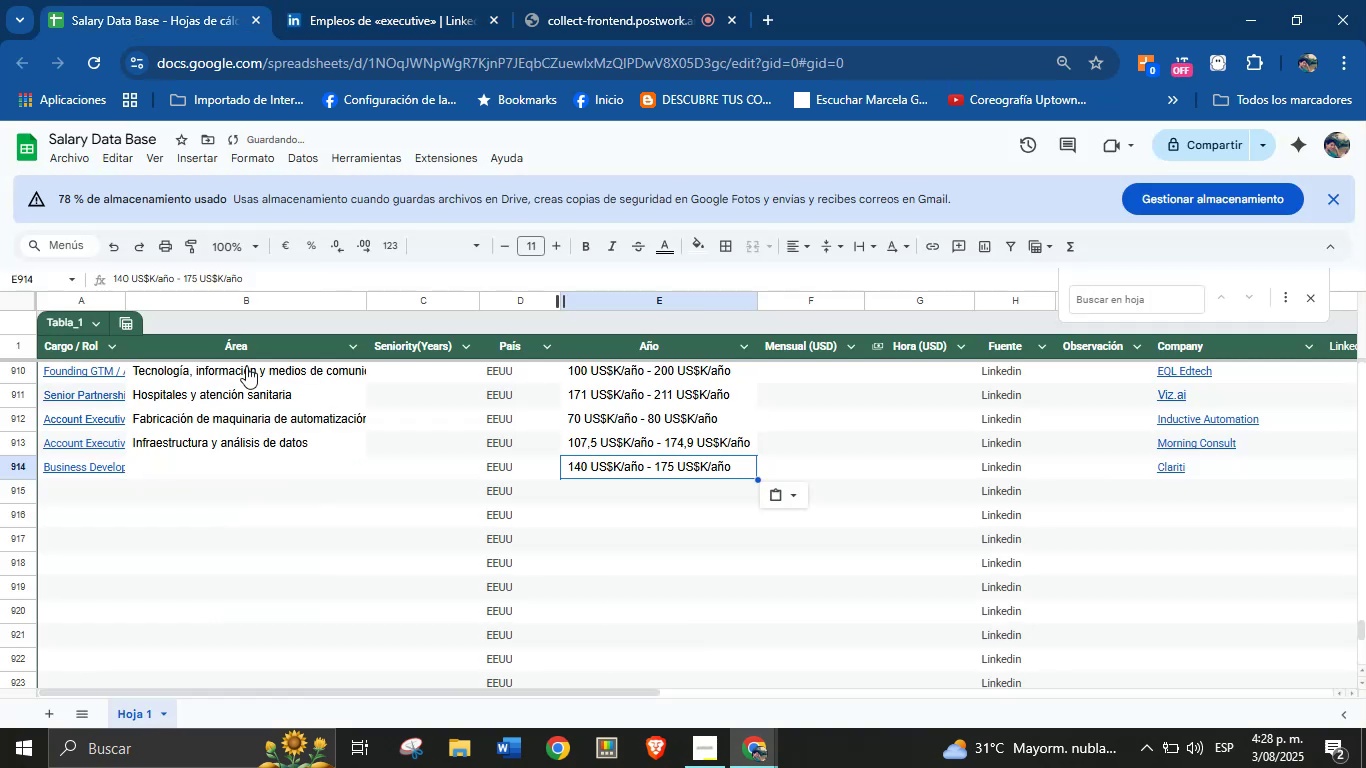 
left_click([263, 477])
 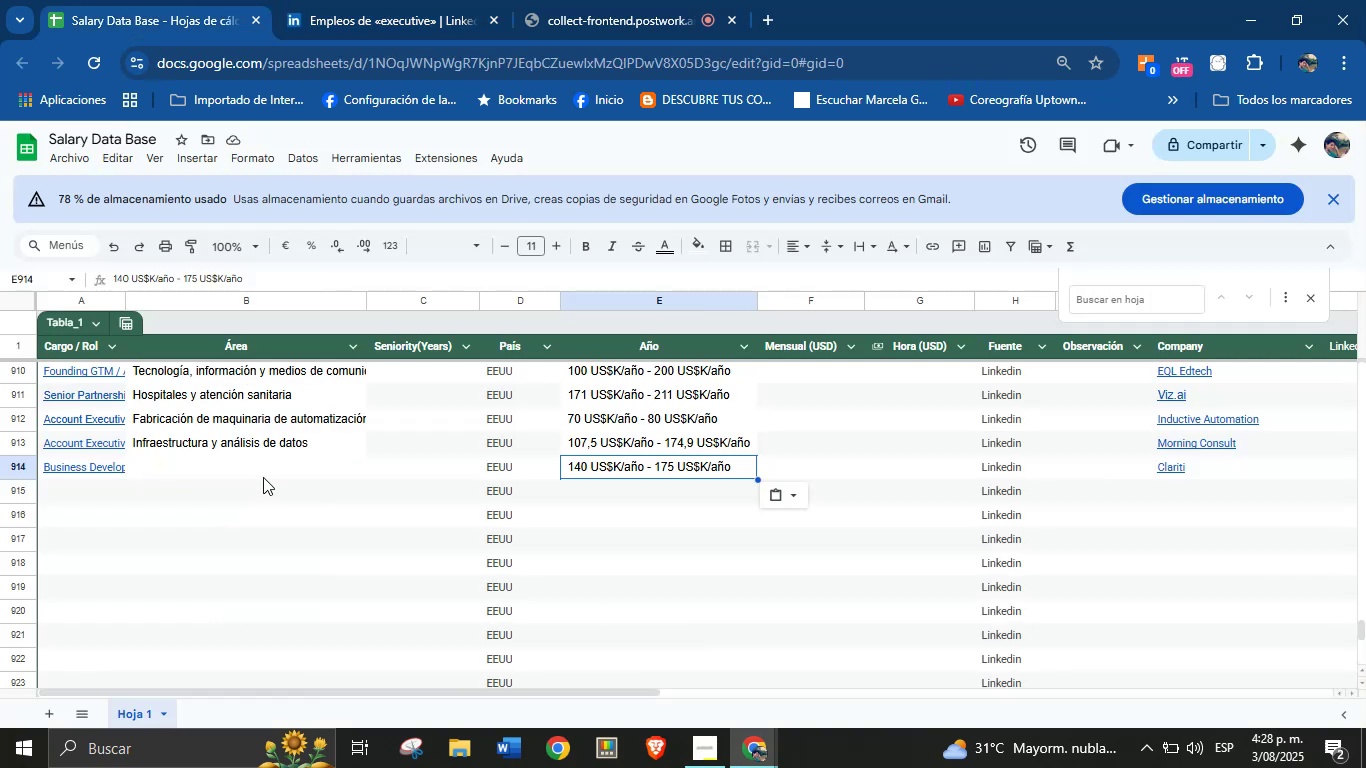 
key(Control+V)
 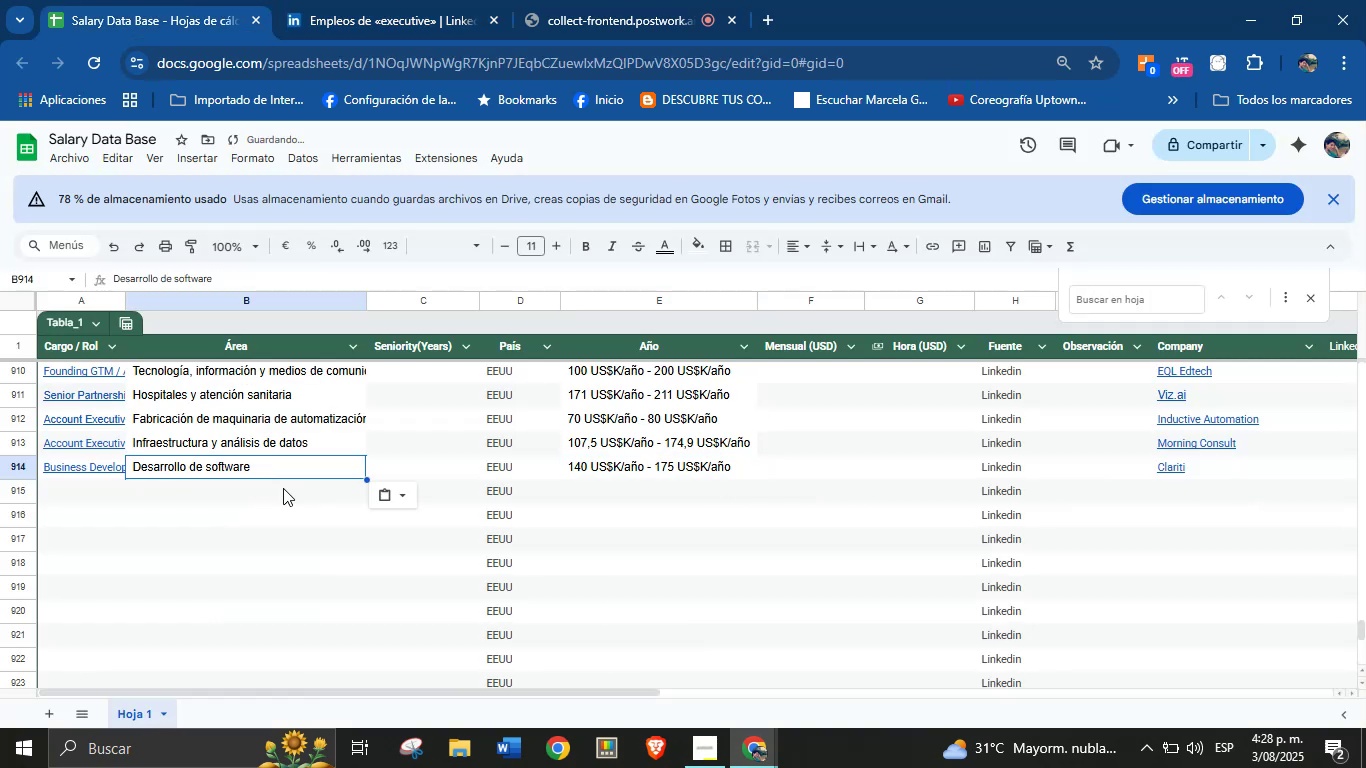 
left_click([137, 488])
 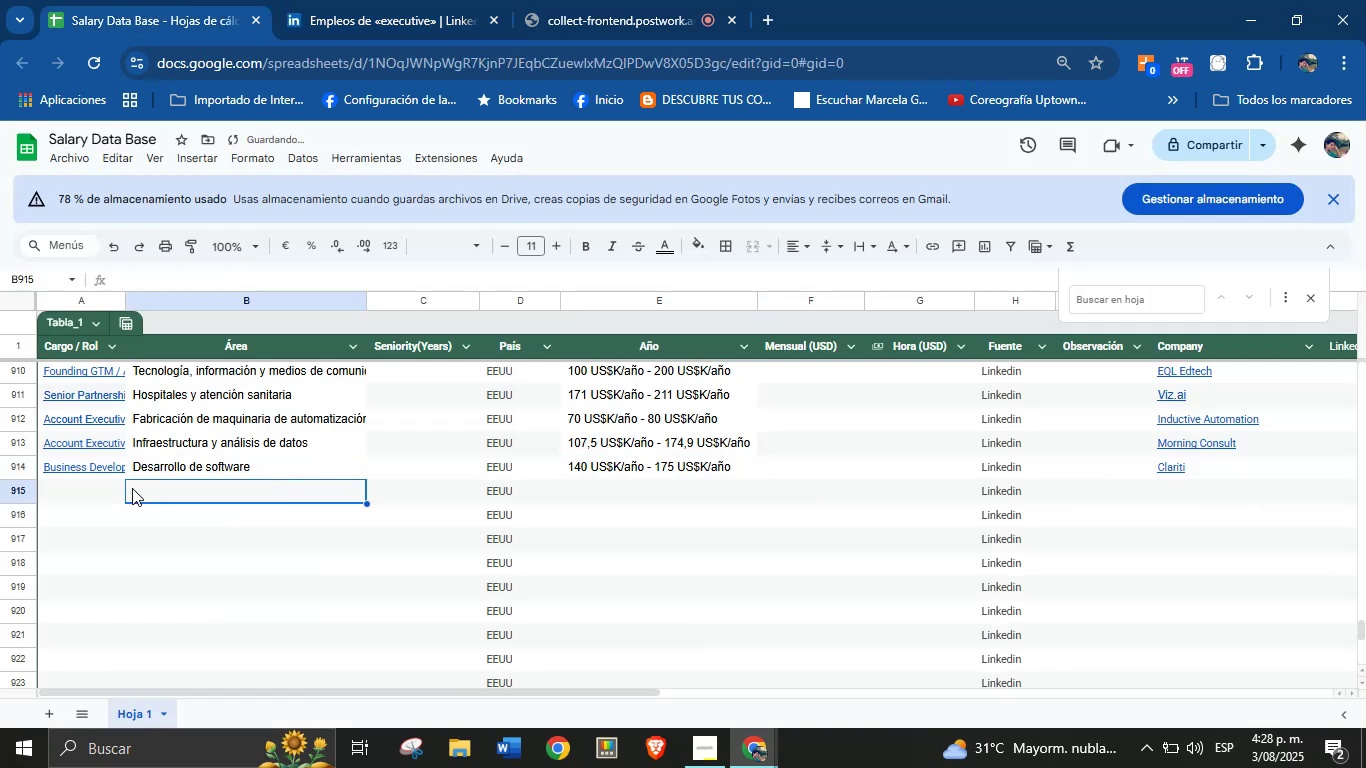 
left_click([89, 488])
 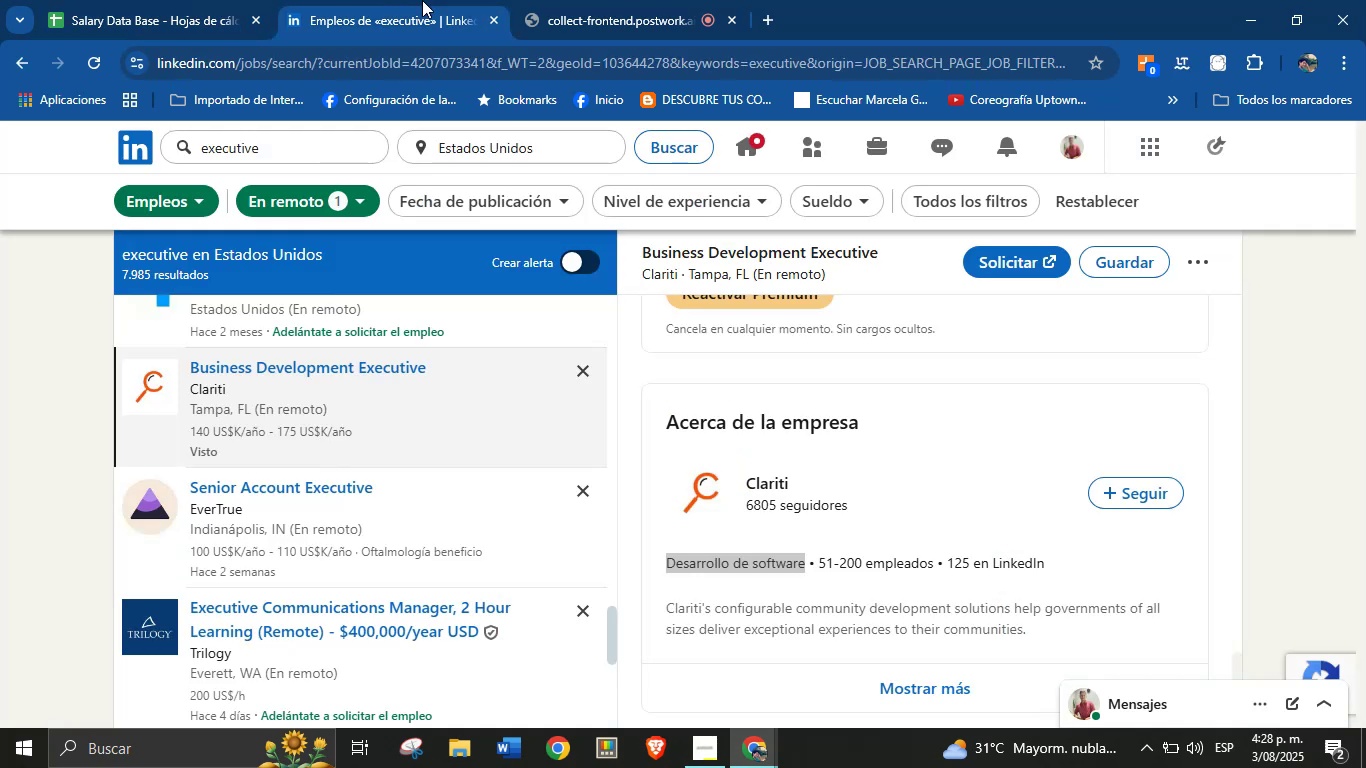 
double_click([594, 0])
 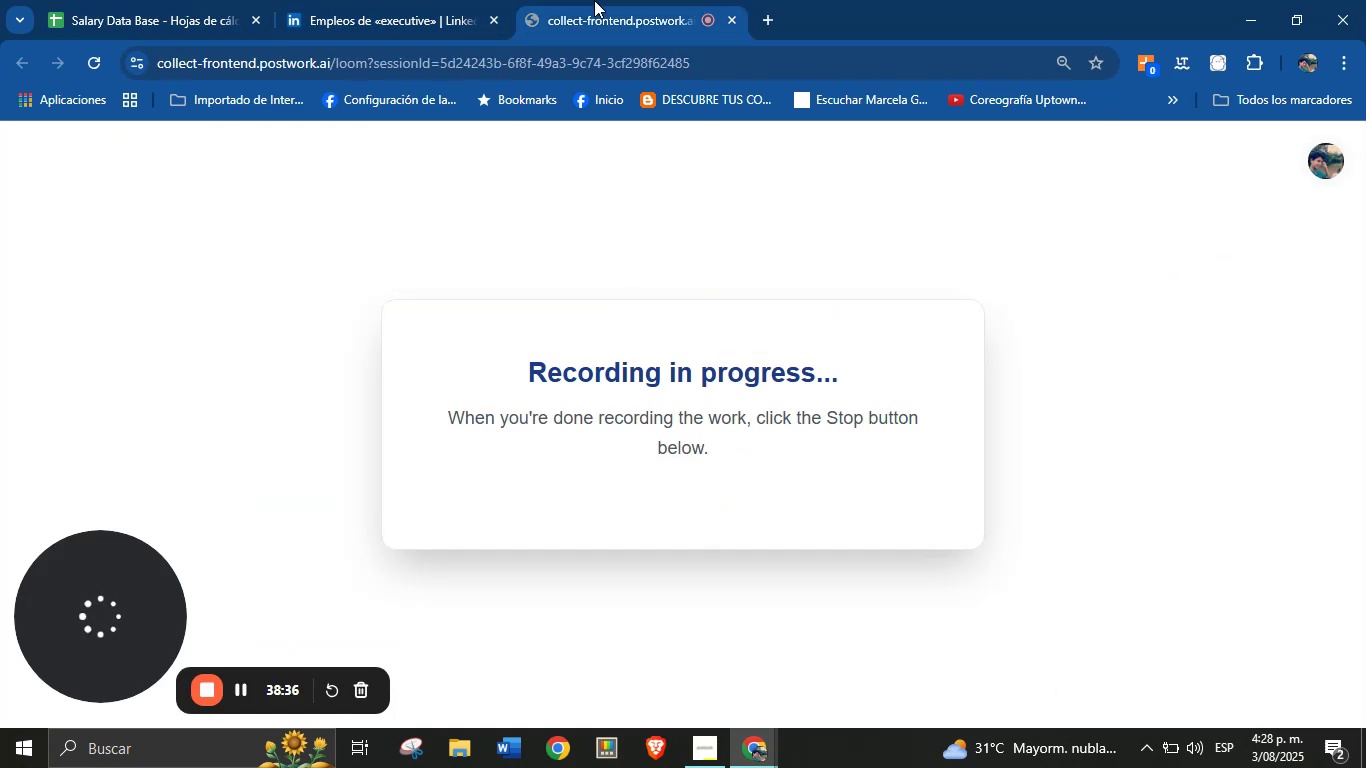 
left_click([480, 0])
 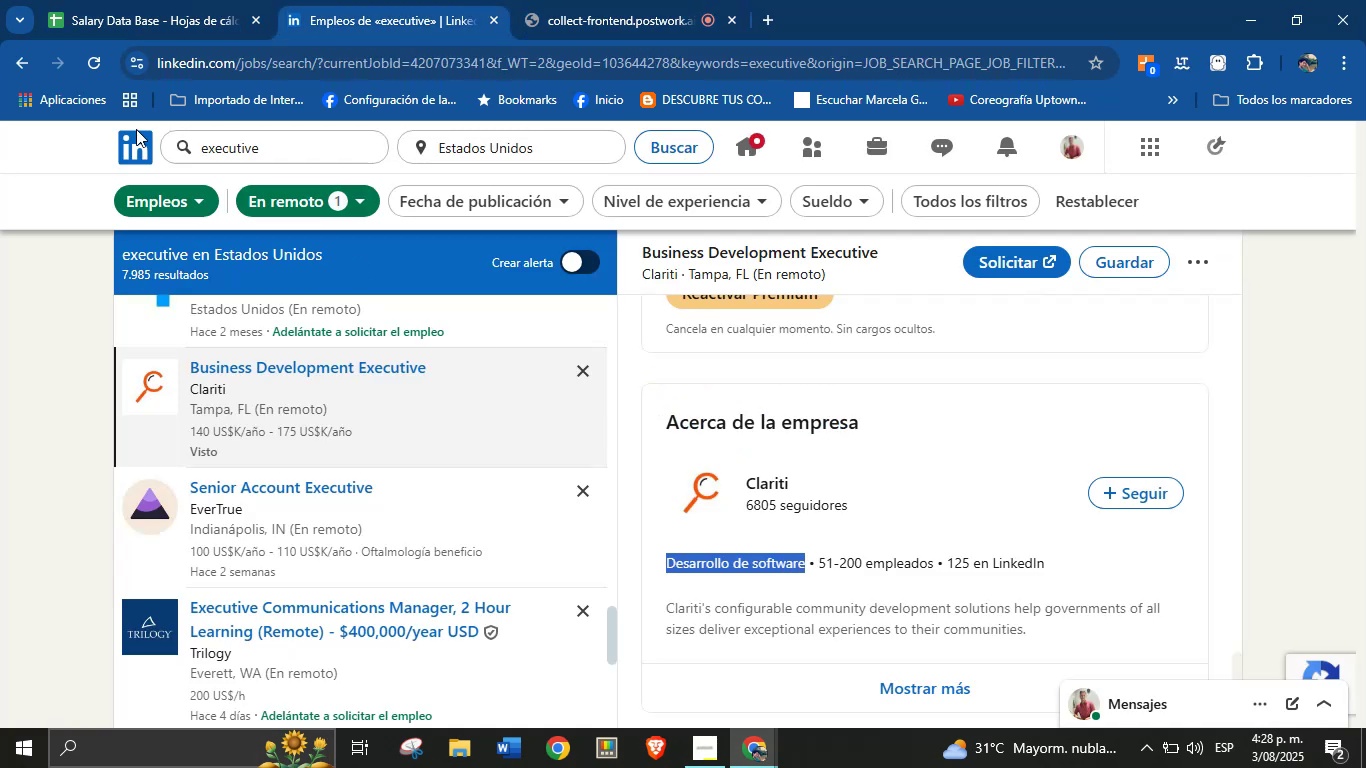 
left_click([137, 0])
 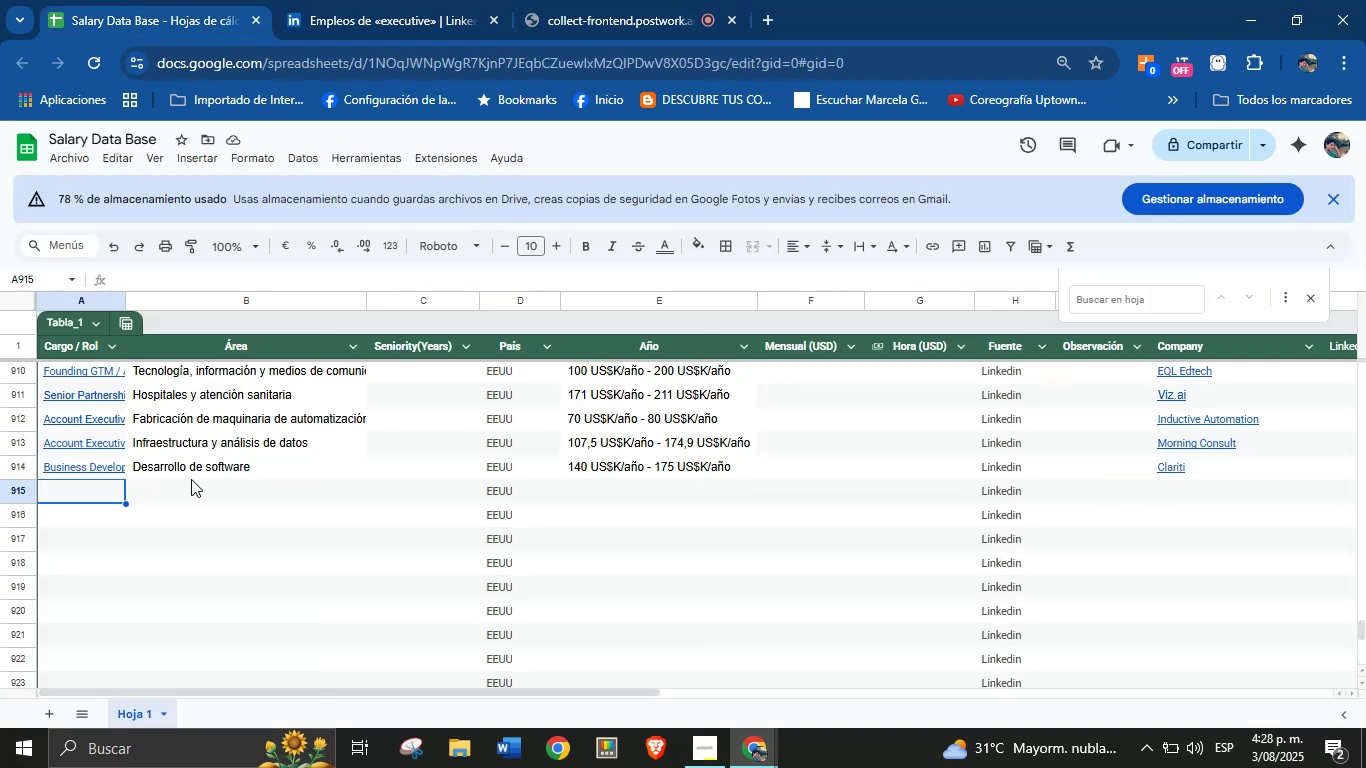 
left_click([280, 0])
 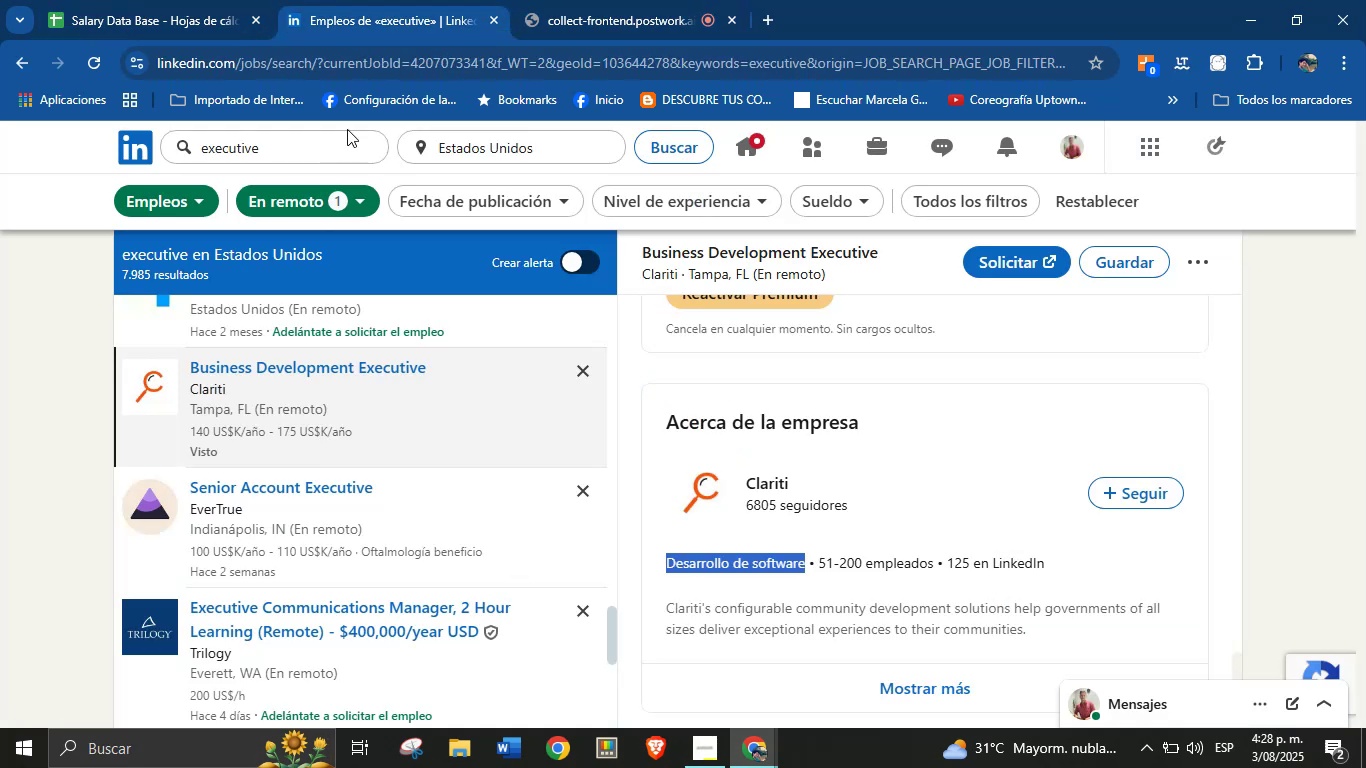 
scroll: coordinate [376, 560], scroll_direction: down, amount: 2.0
 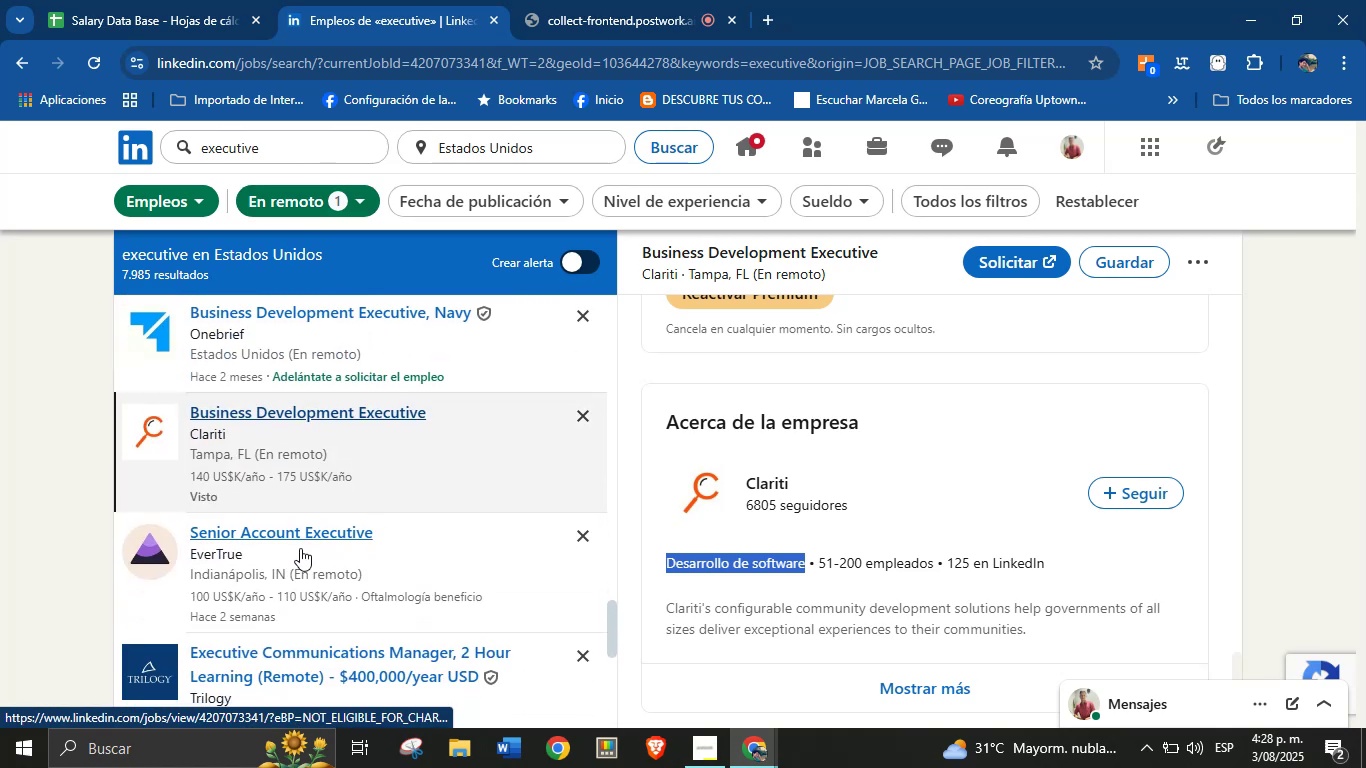 
left_click([298, 548])
 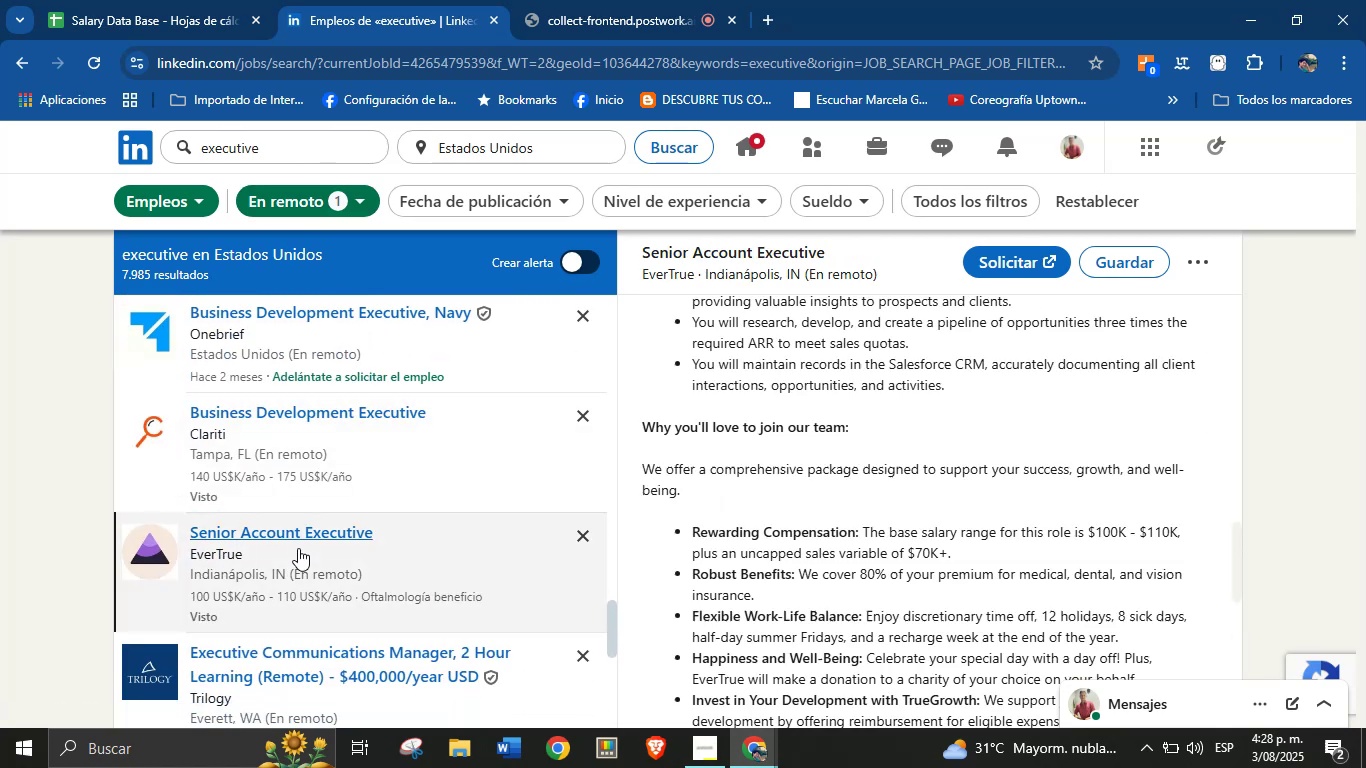 
scroll: coordinate [870, 458], scroll_direction: up, amount: 11.0
 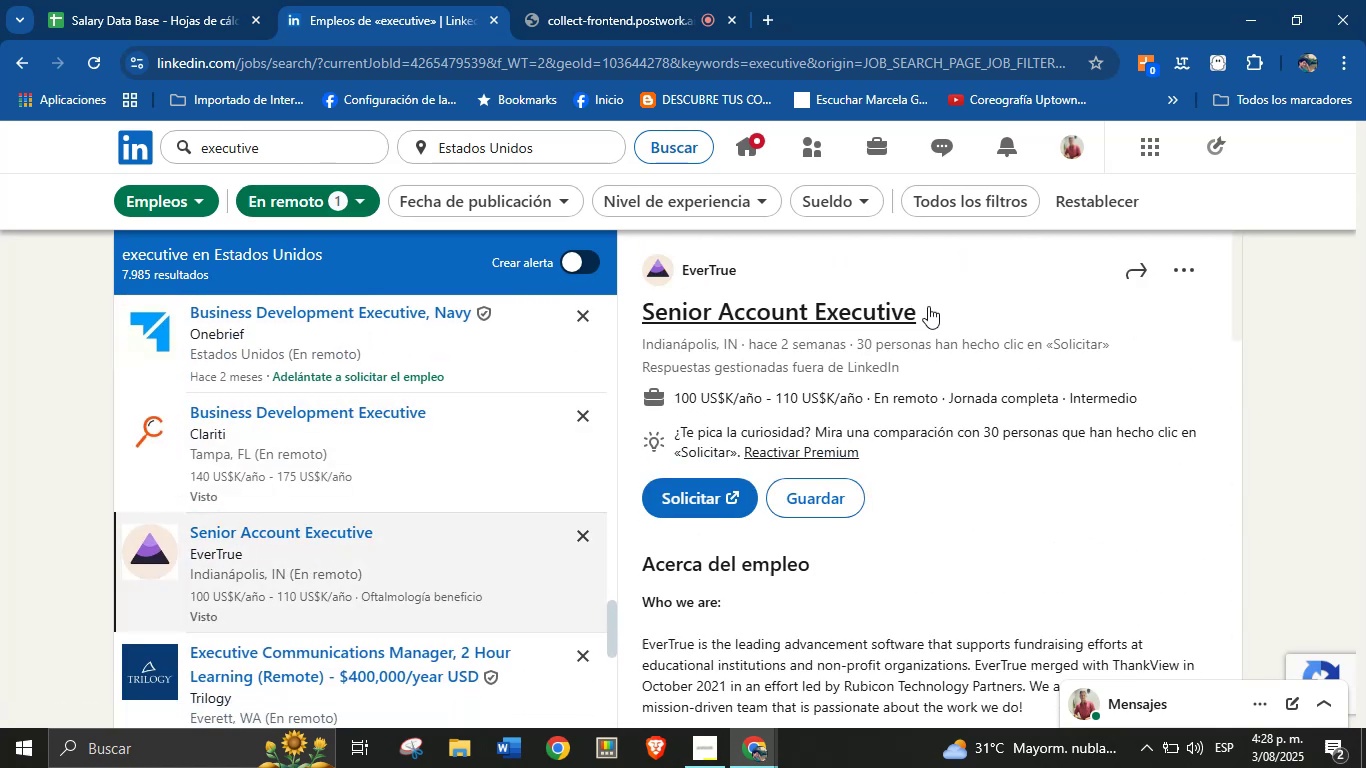 
left_click_drag(start_coordinate=[932, 306], to_coordinate=[645, 319])
 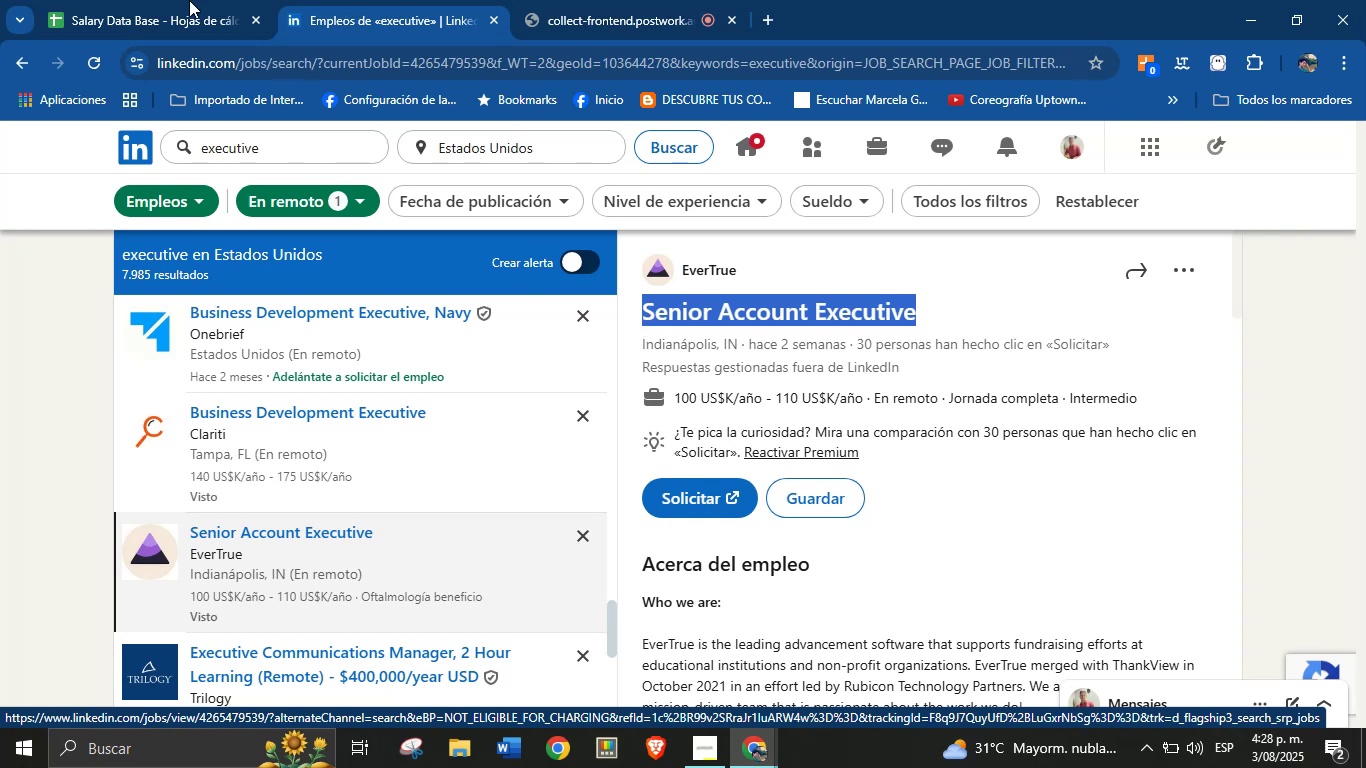 
key(Control+C)
 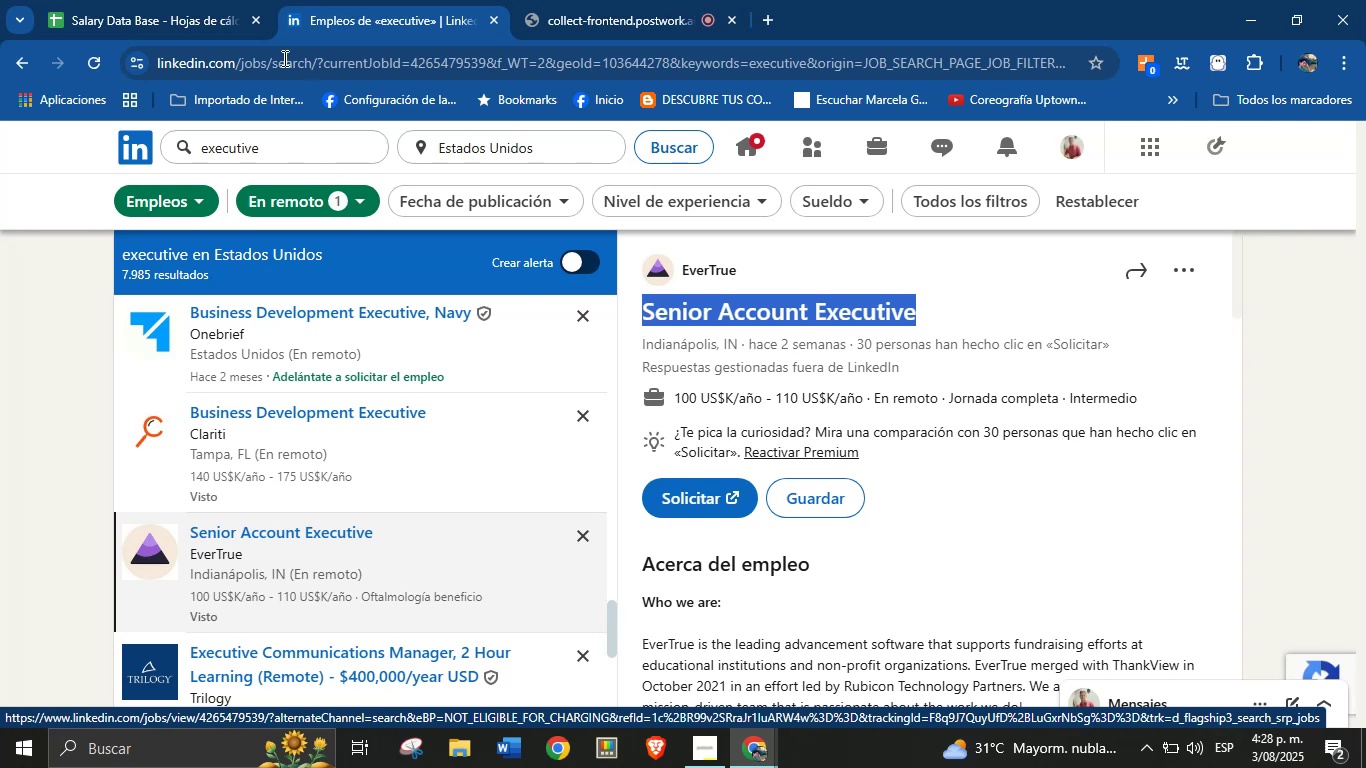 
left_click([85, 0])
 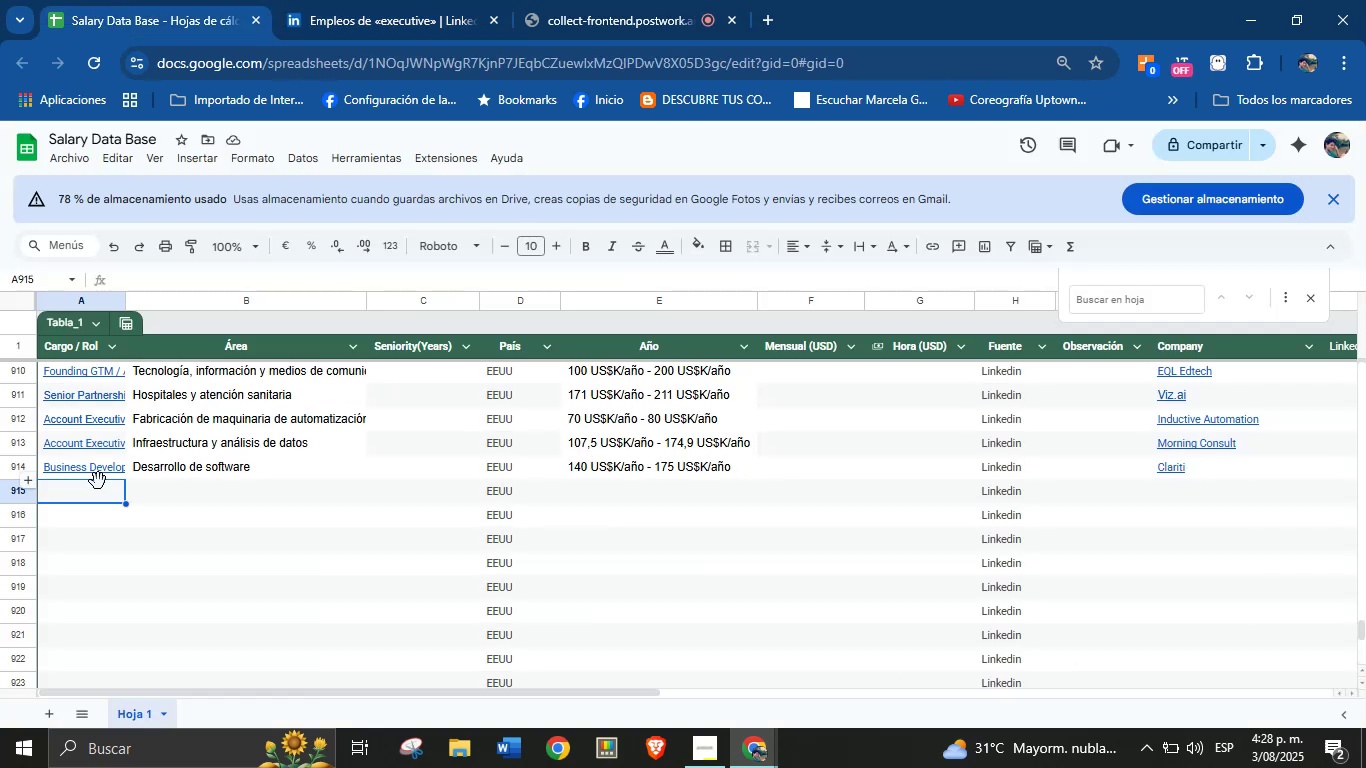 
key(Control+V)
 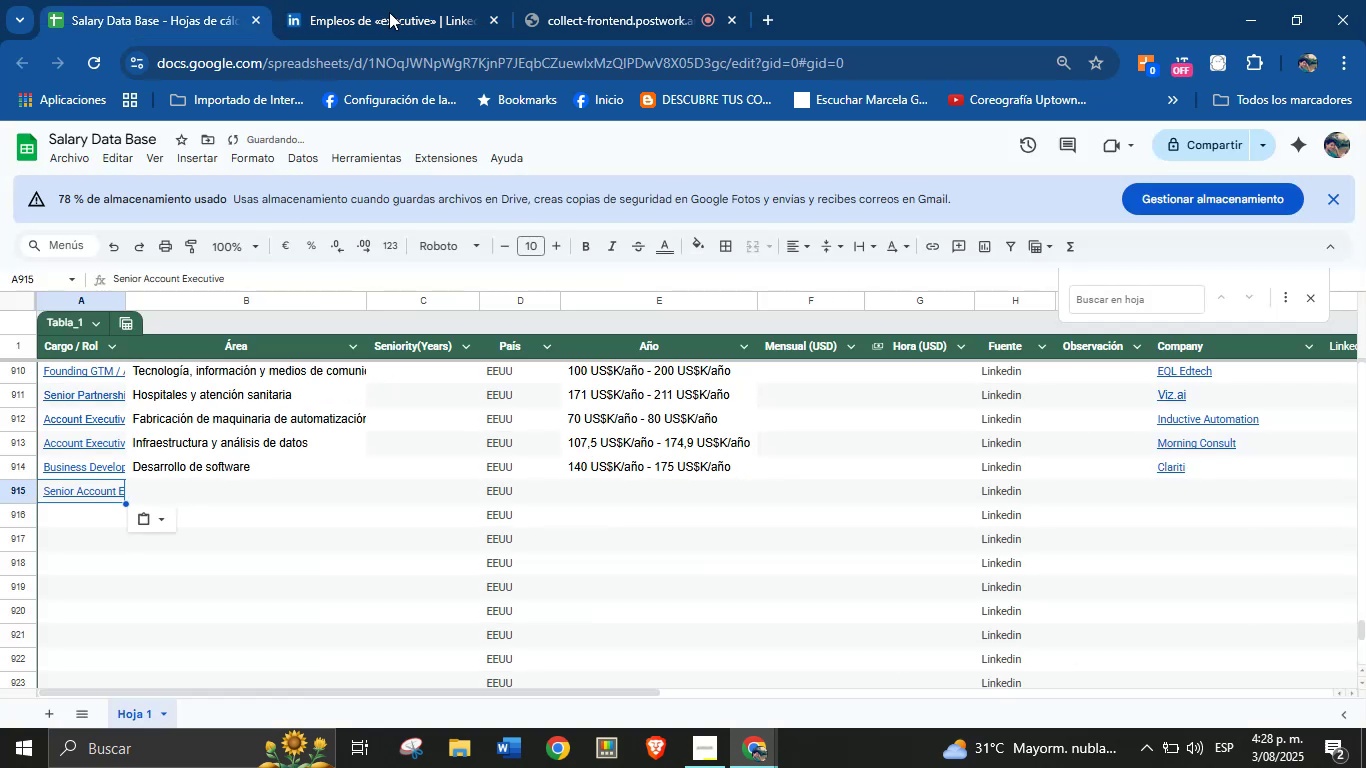 
left_click([450, 0])
 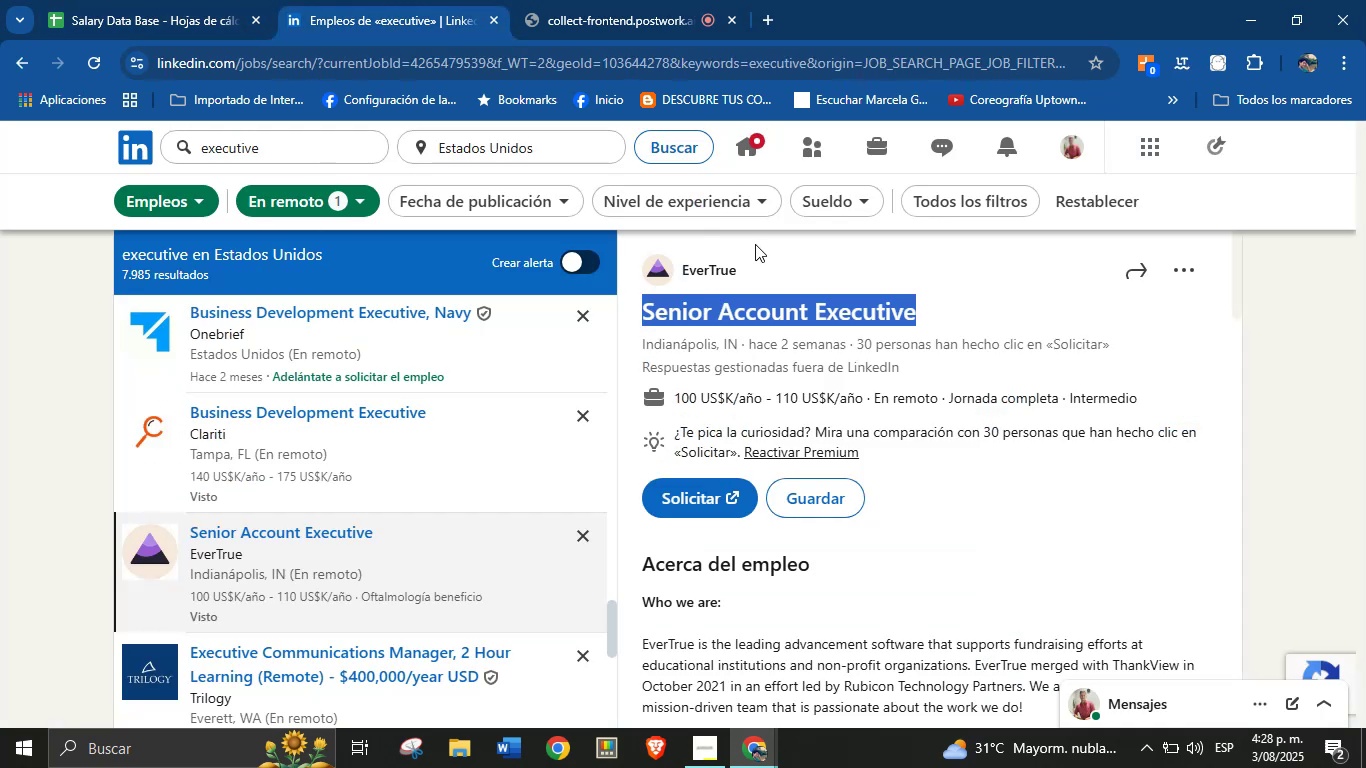 
left_click([762, 261])
 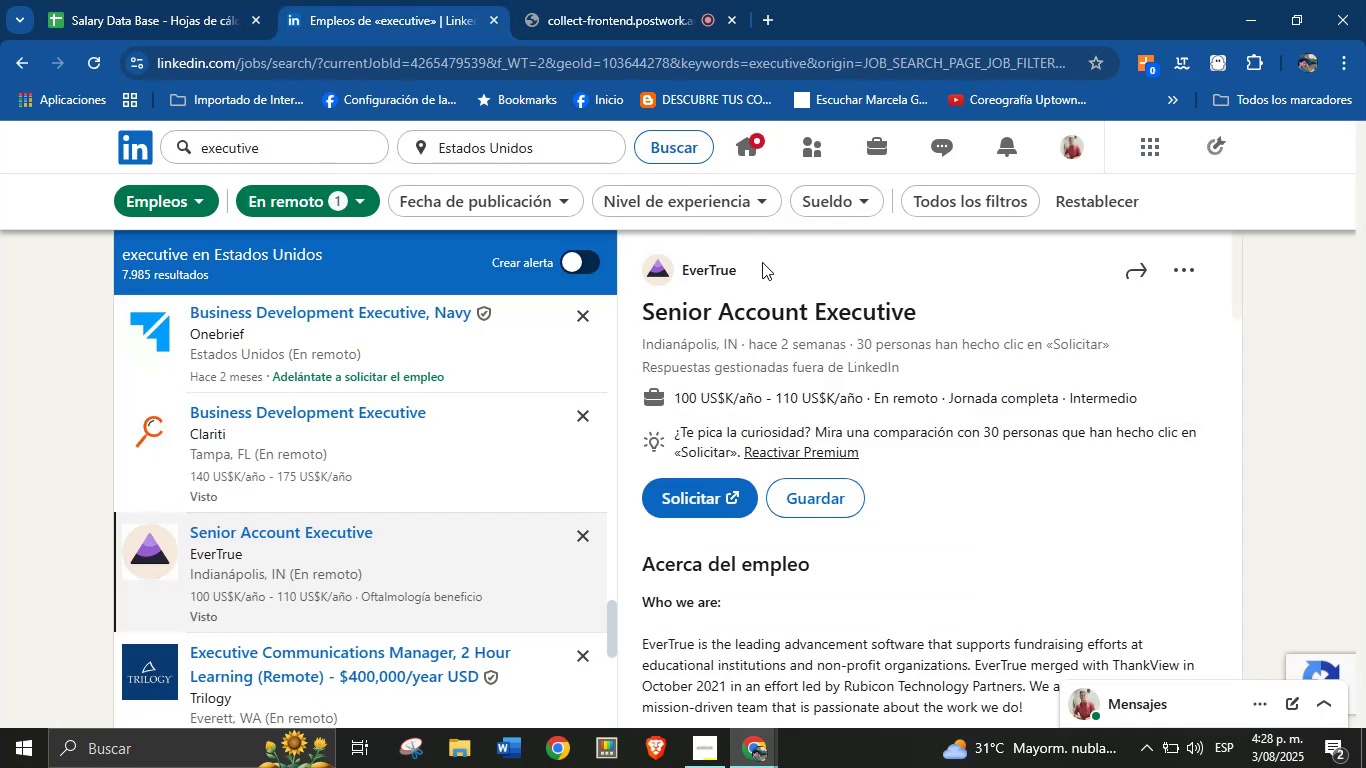 
left_click_drag(start_coordinate=[751, 274], to_coordinate=[683, 276])
 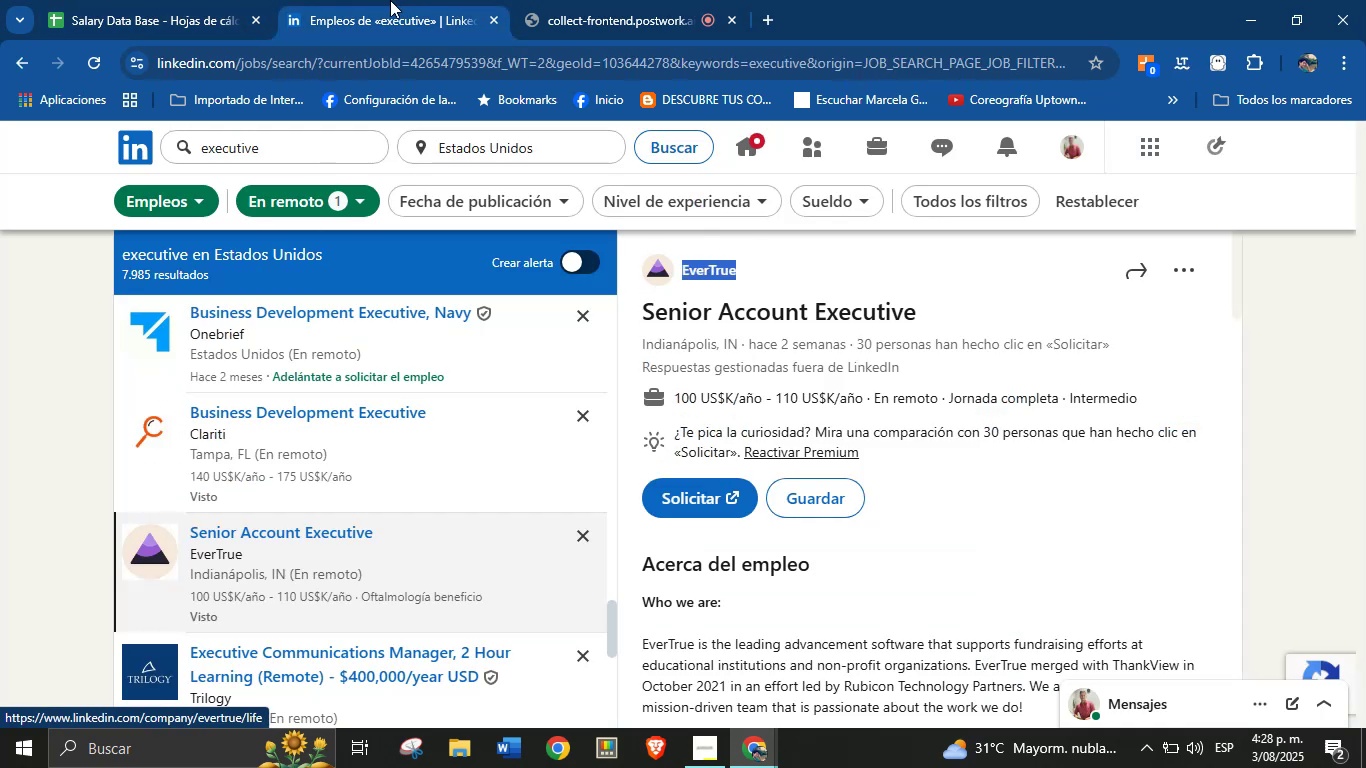 
hold_key(key=ControlLeft, duration=0.89)
 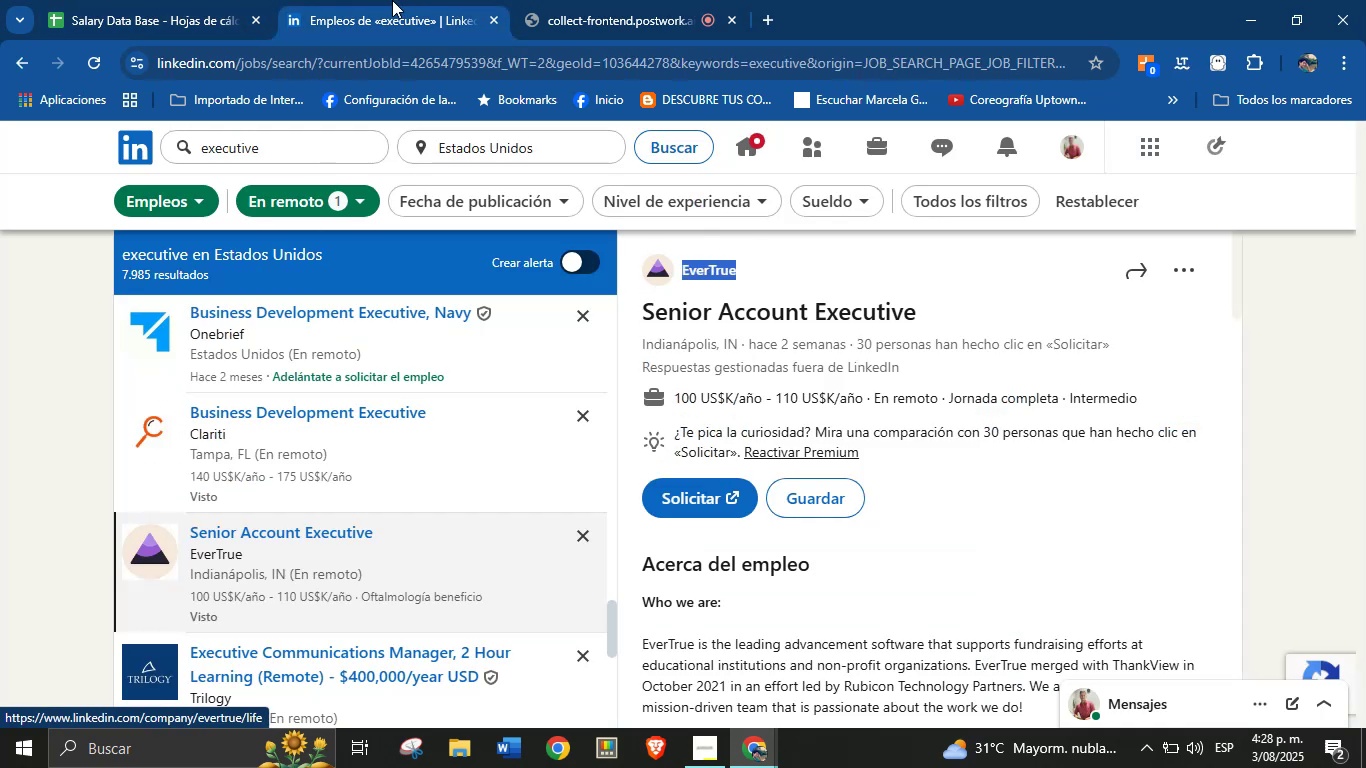 
hold_key(key=C, duration=0.38)
 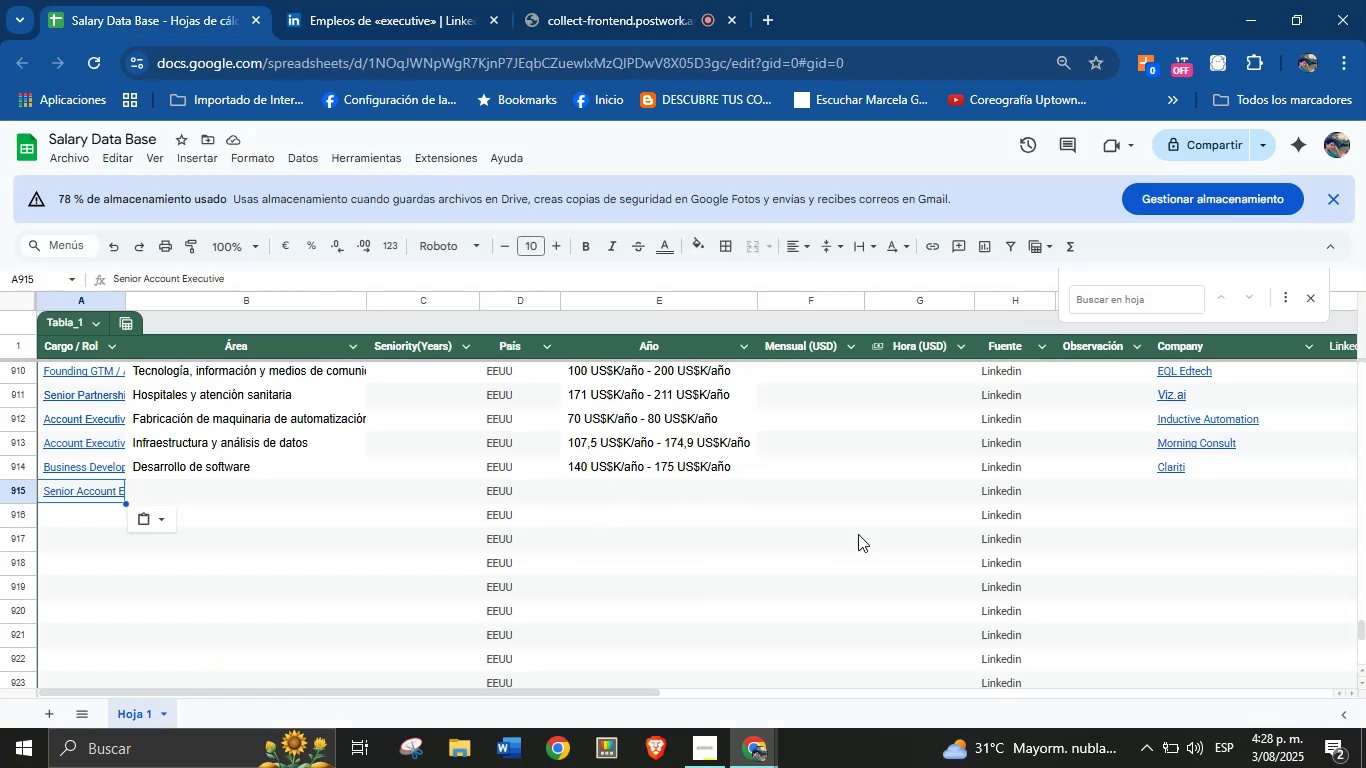 
left_click([1177, 492])
 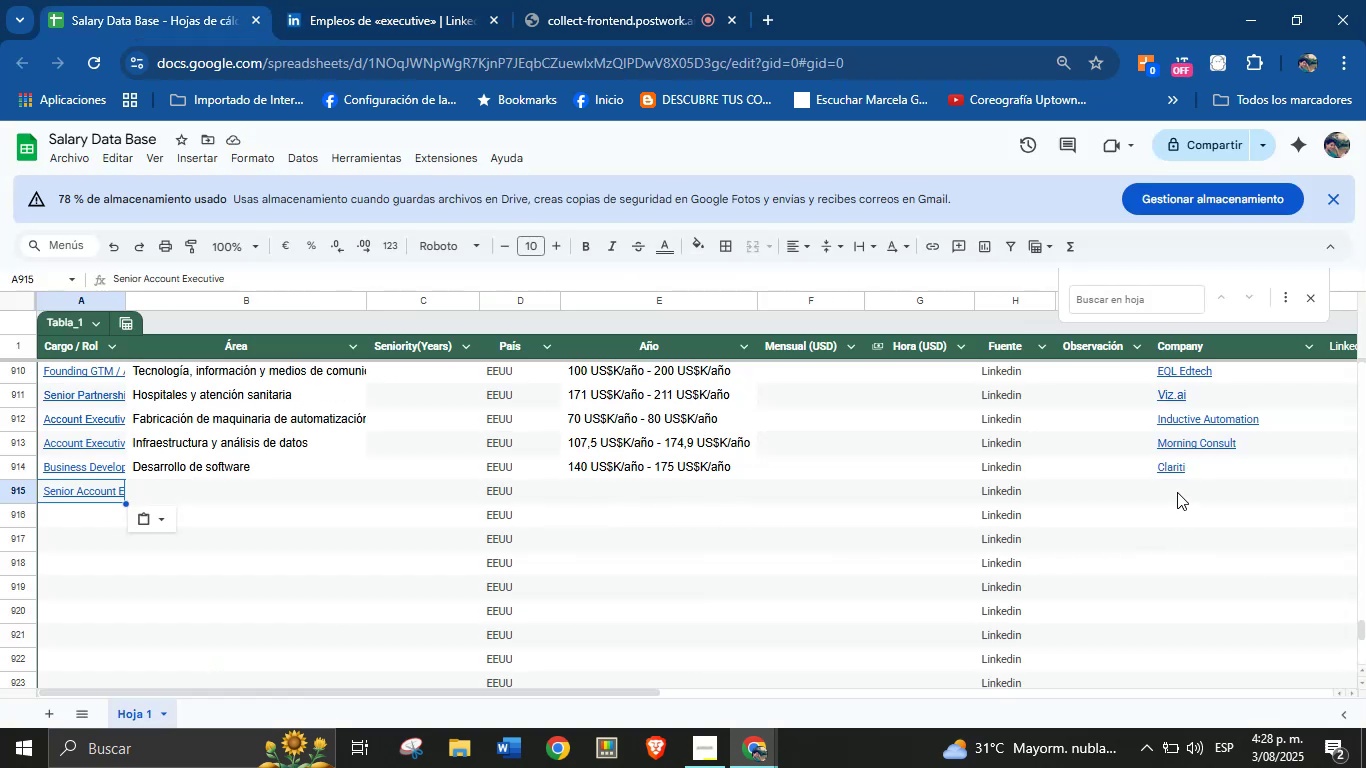 
key(Control+V)
 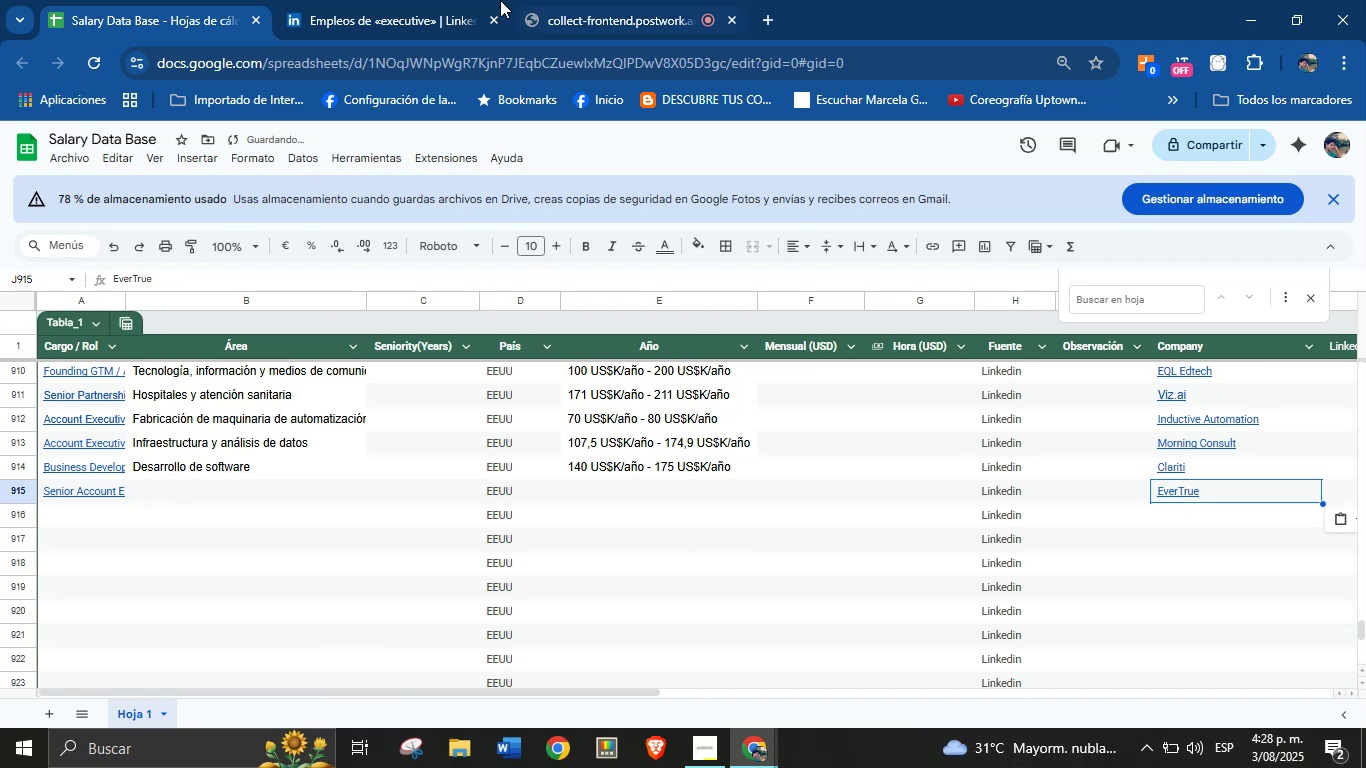 
left_click([442, 0])
 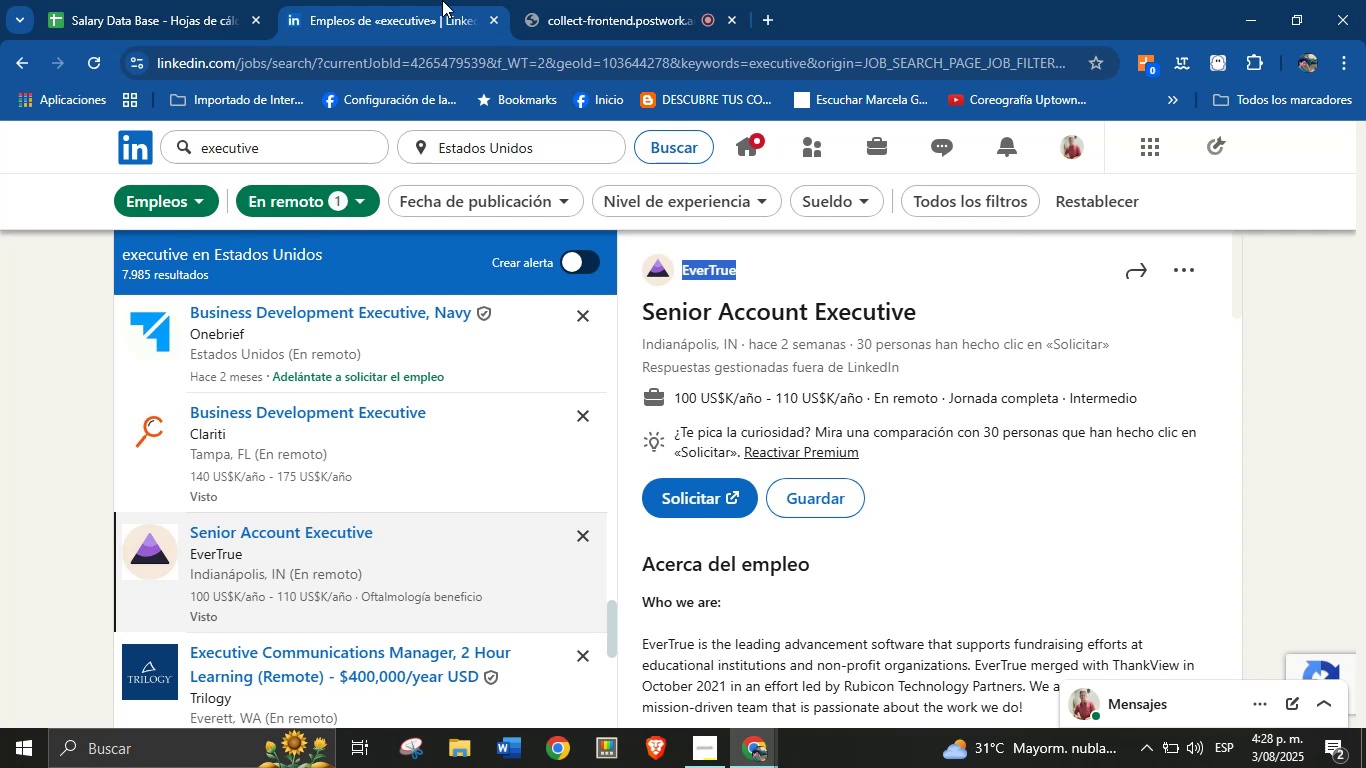 
wait(17.96)
 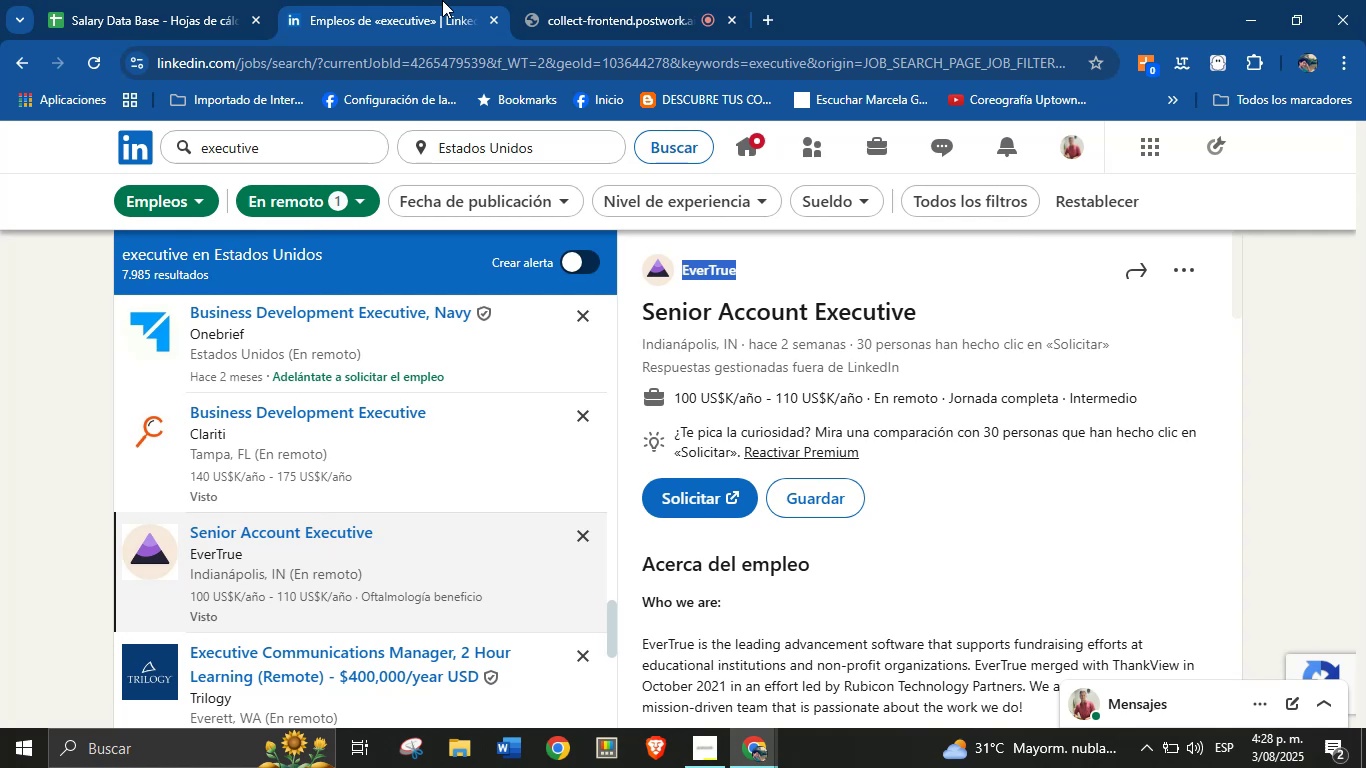 
left_click([206, 0])
 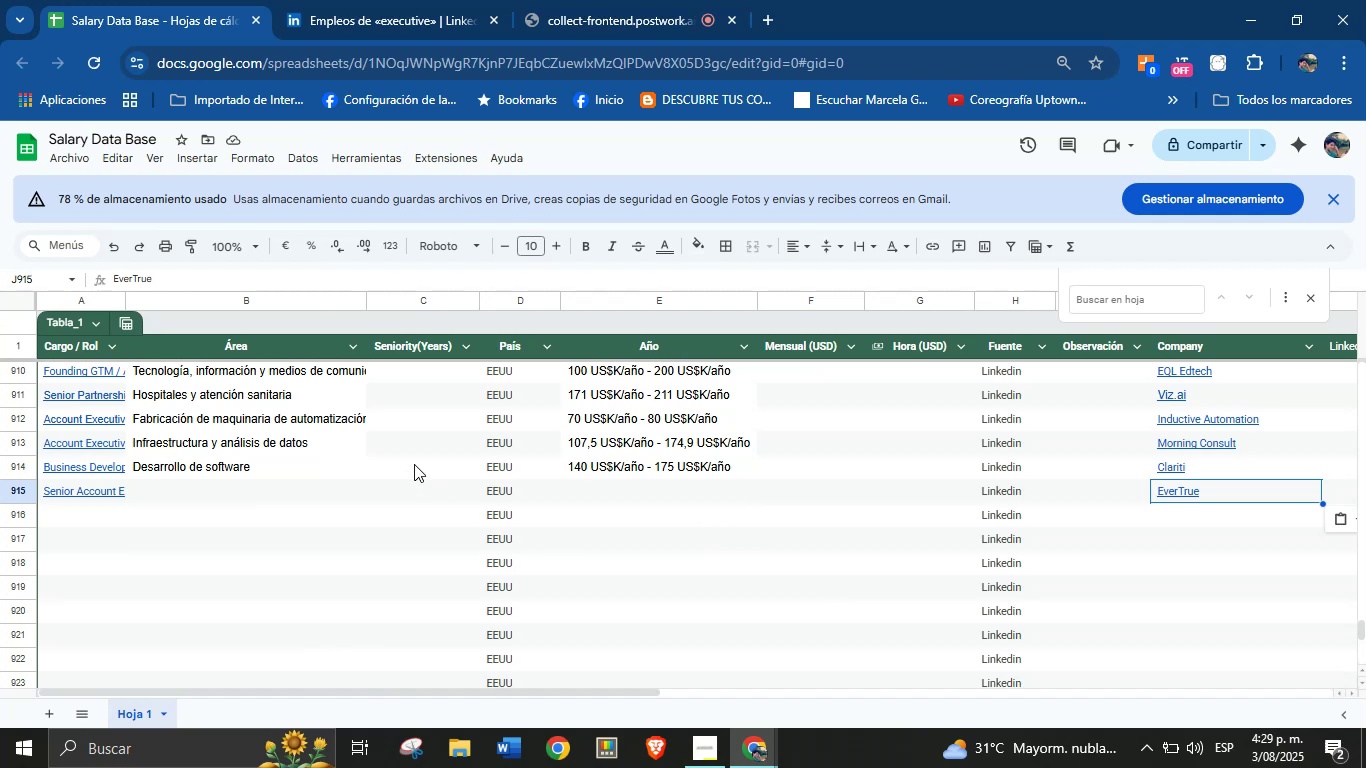 
left_click([426, 0])
 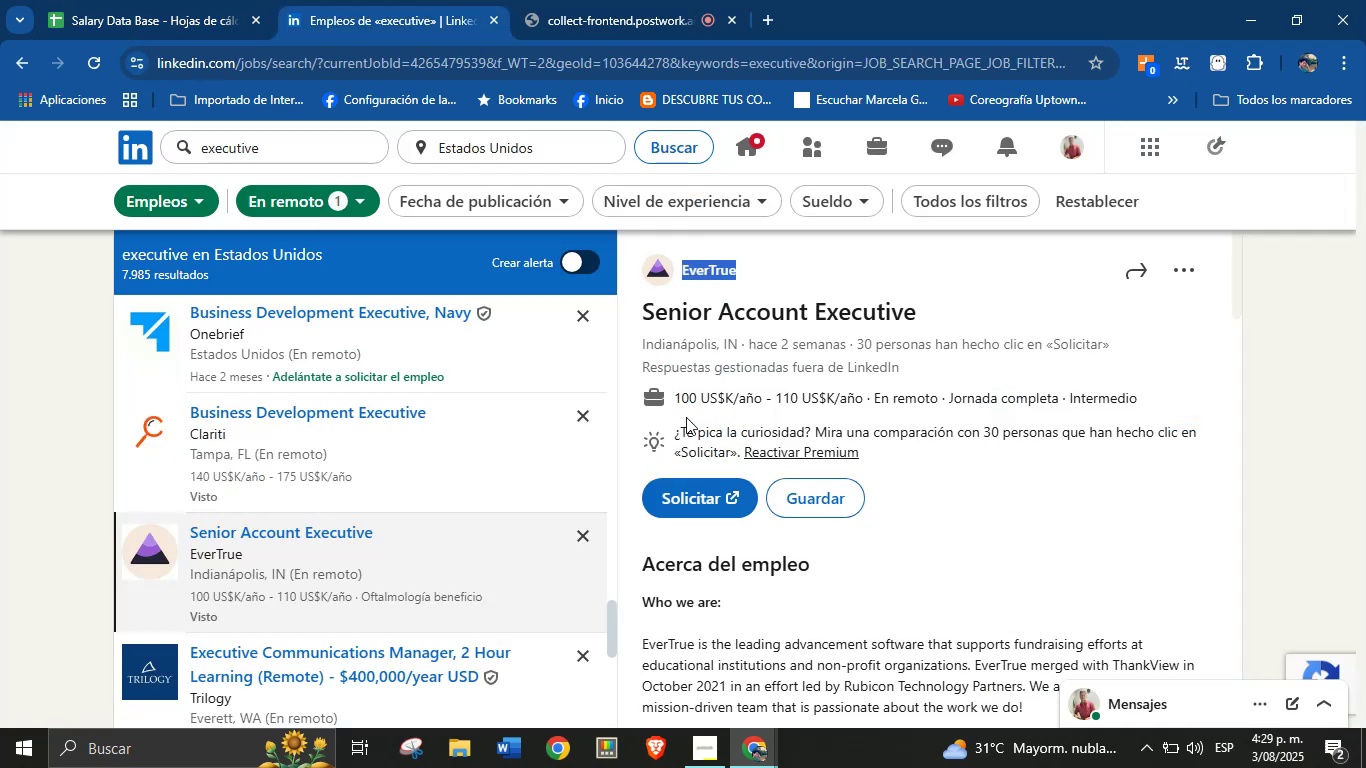 
left_click_drag(start_coordinate=[678, 397], to_coordinate=[851, 404])
 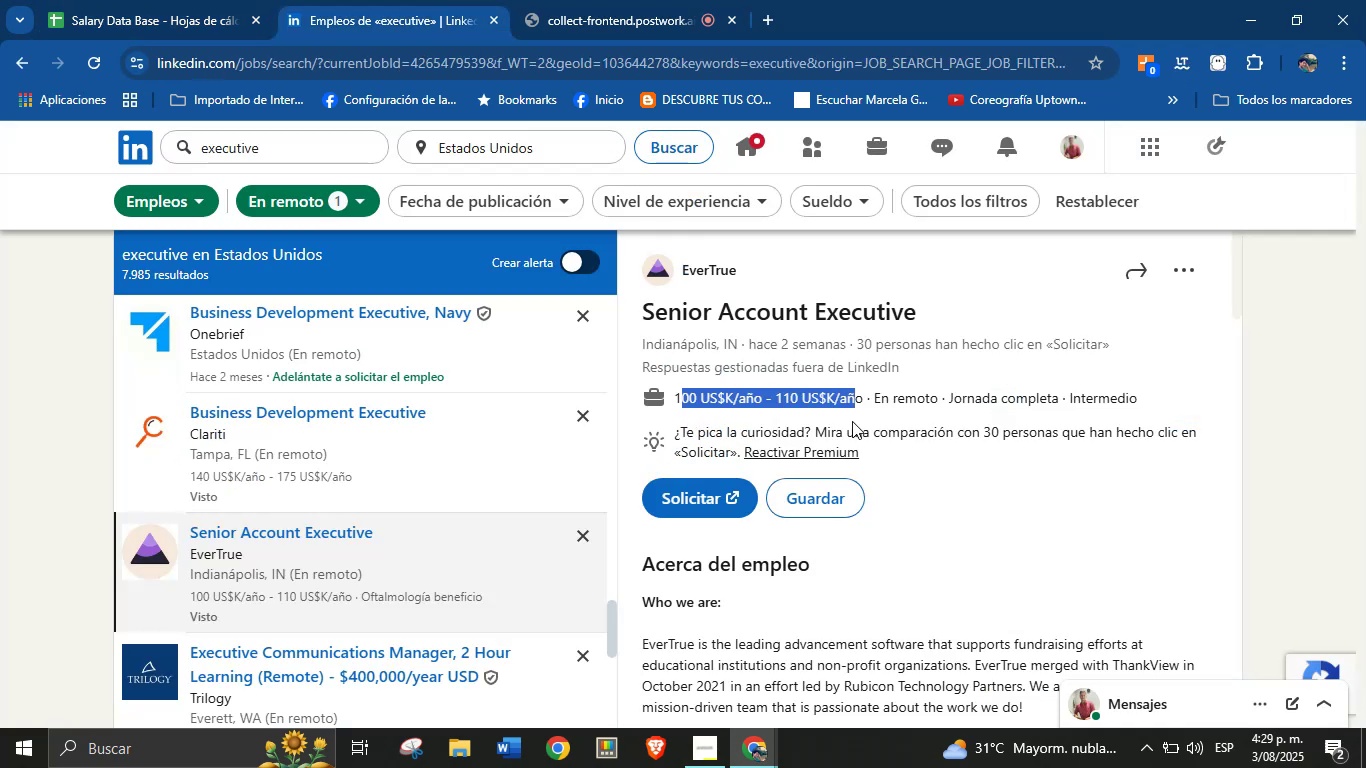 
left_click([852, 422])
 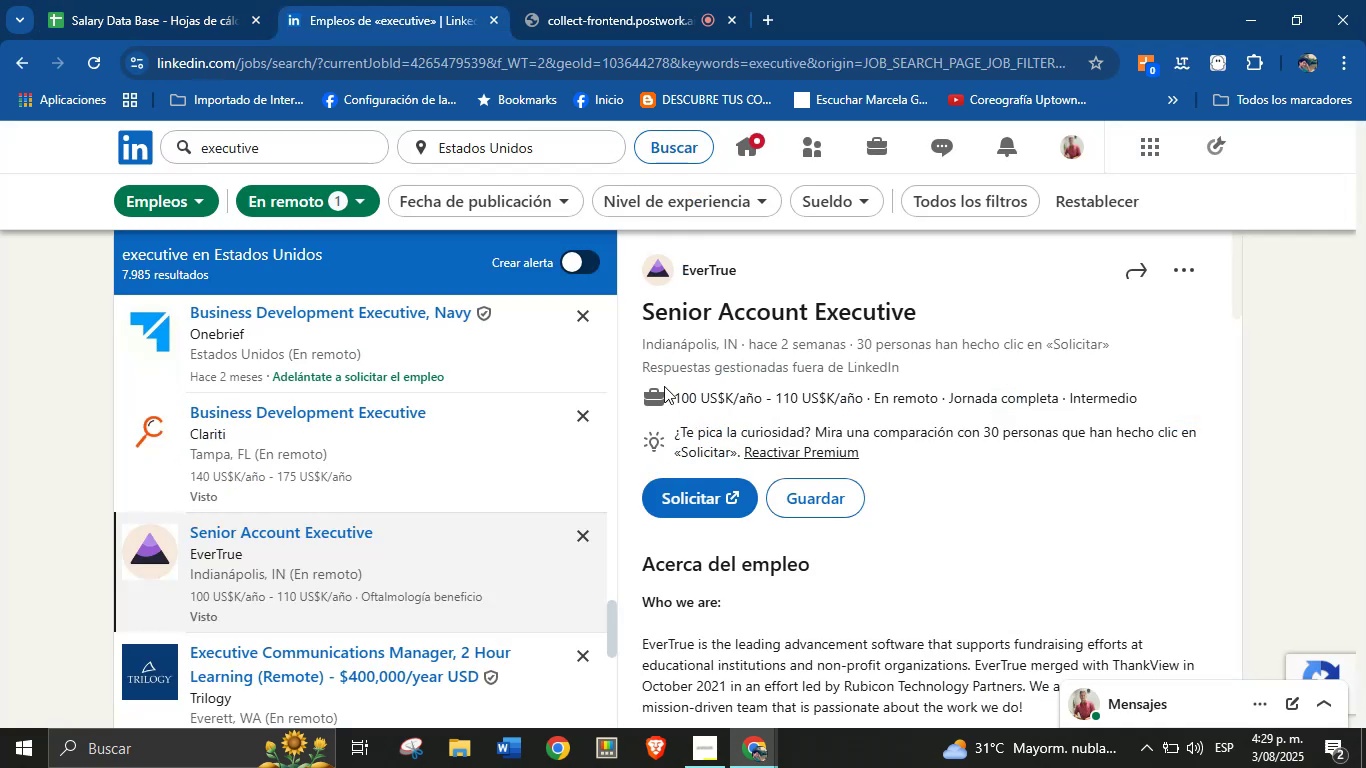 
left_click_drag(start_coordinate=[676, 388], to_coordinate=[866, 393])
 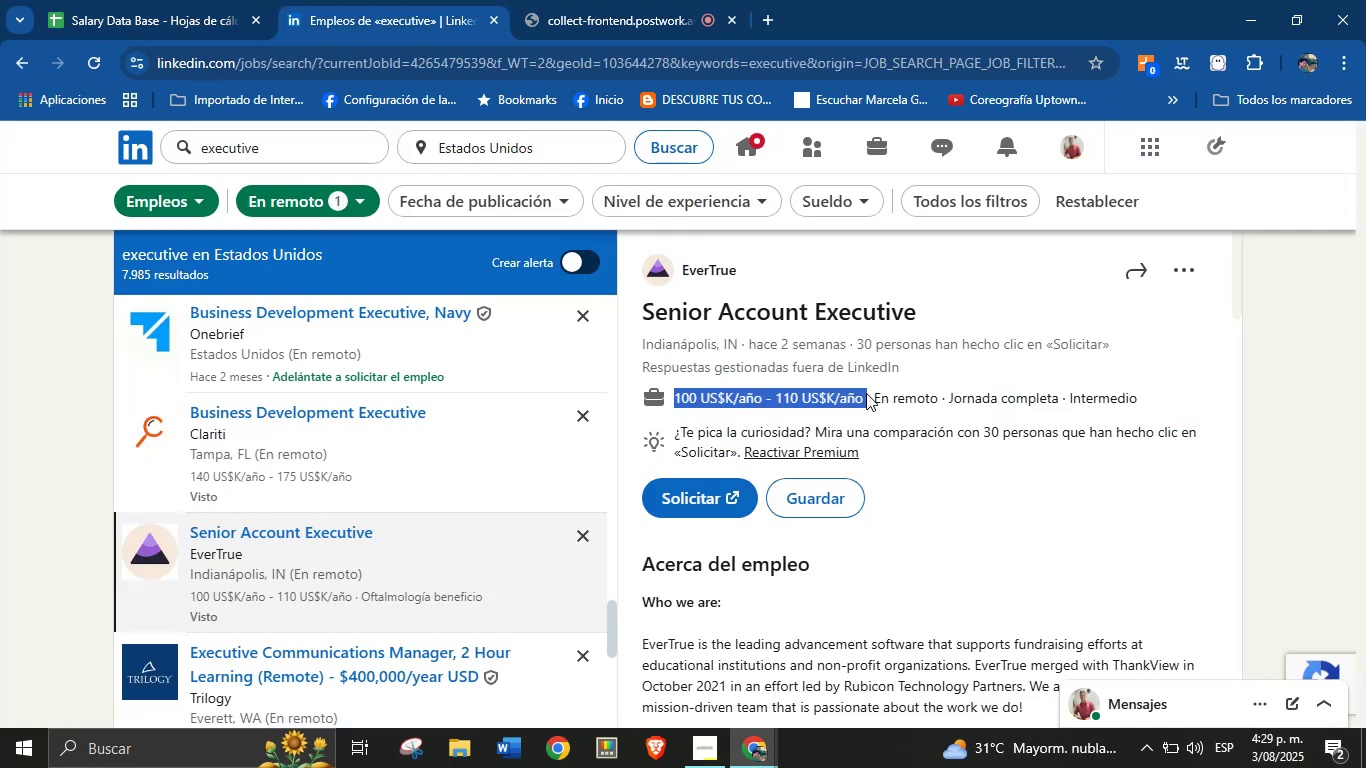 
key(Control+C)
 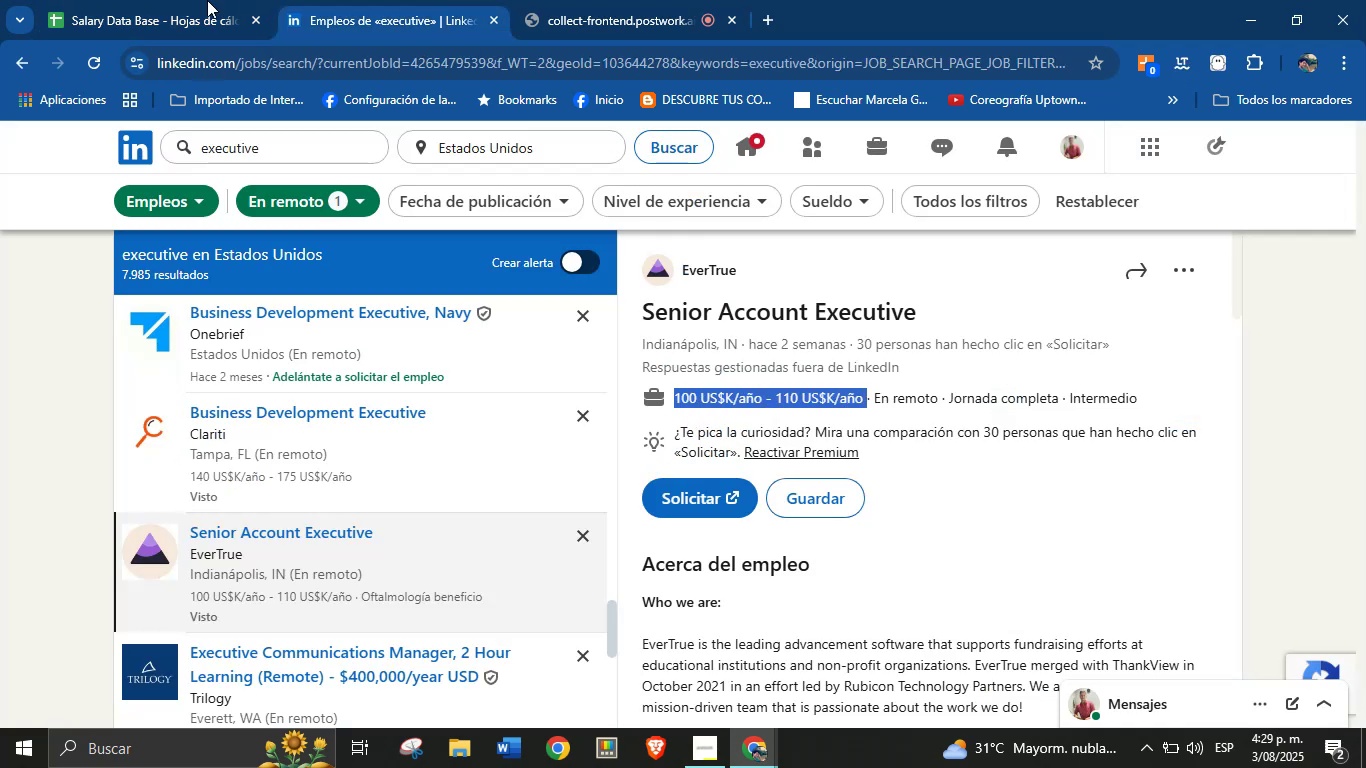 
left_click([177, 0])
 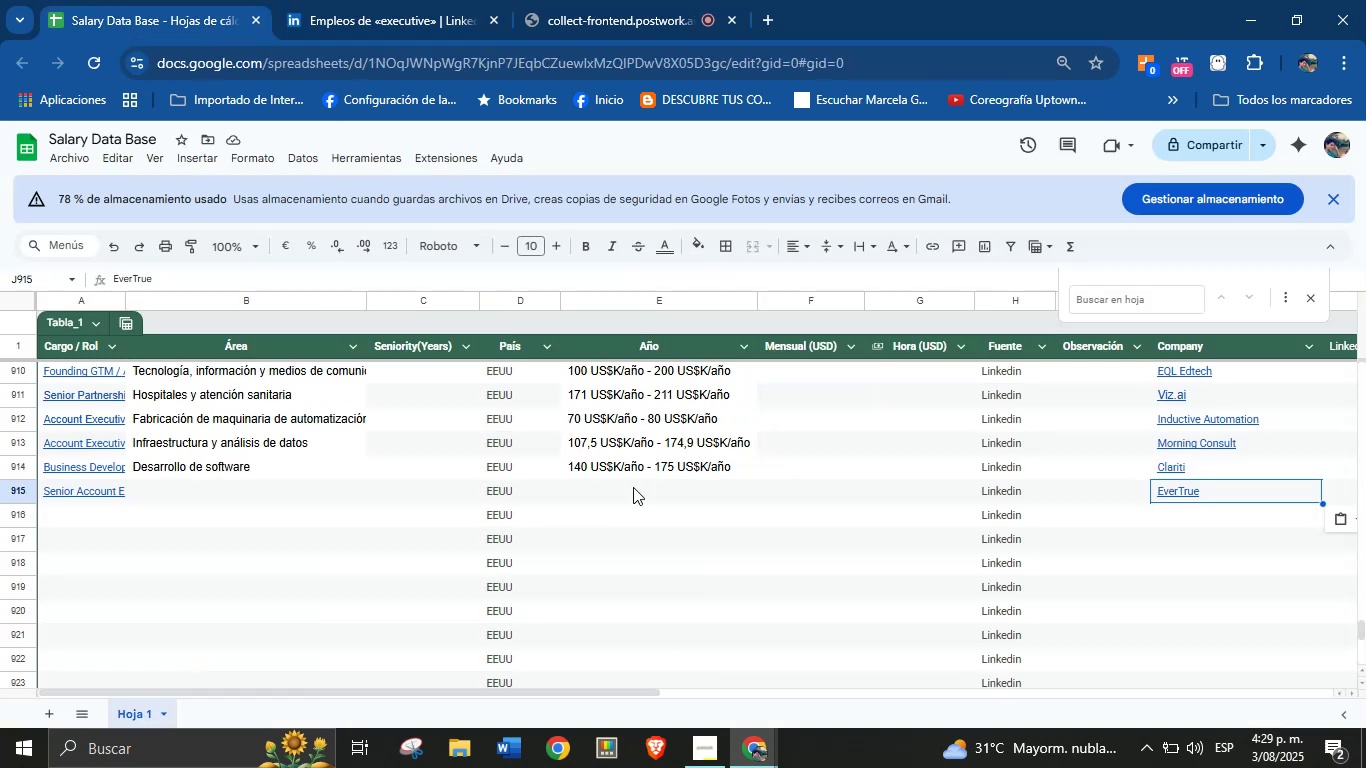 
left_click([633, 487])
 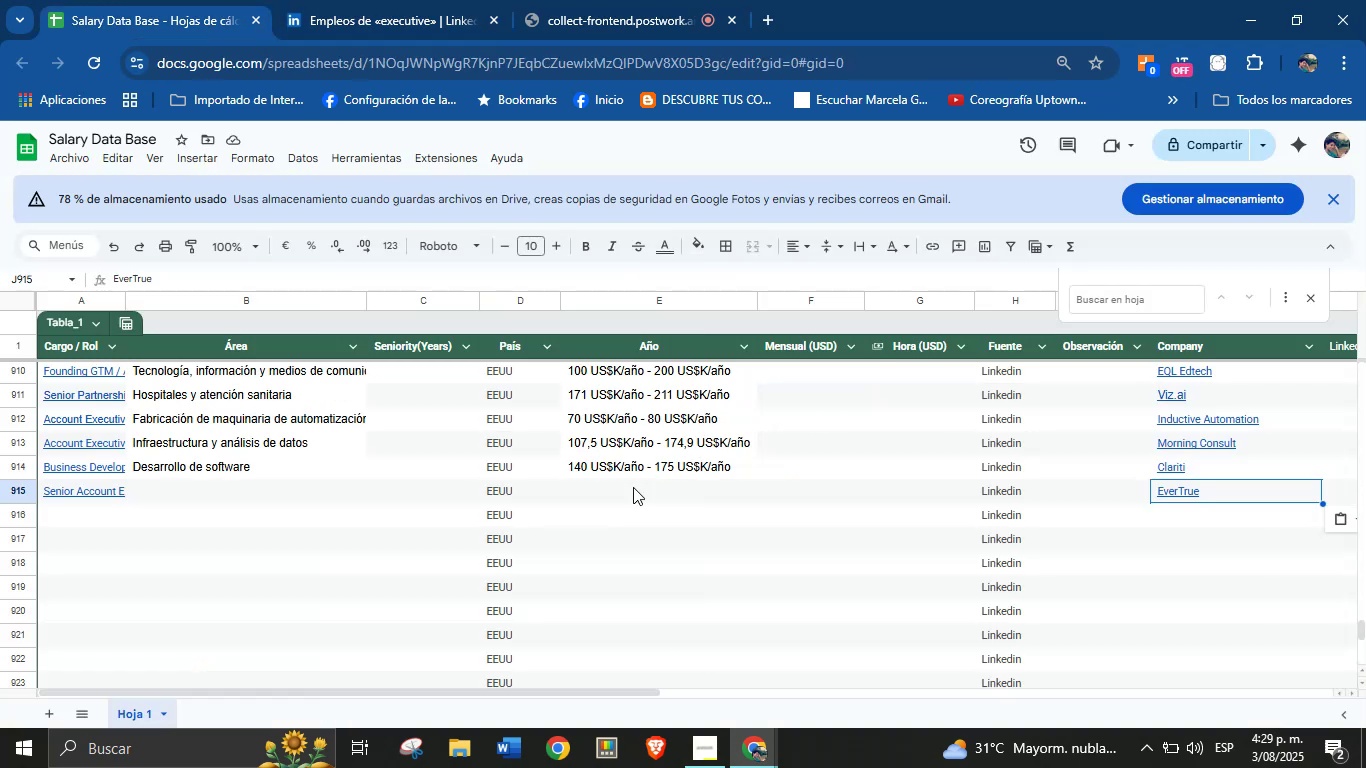 
key(Control+V)
 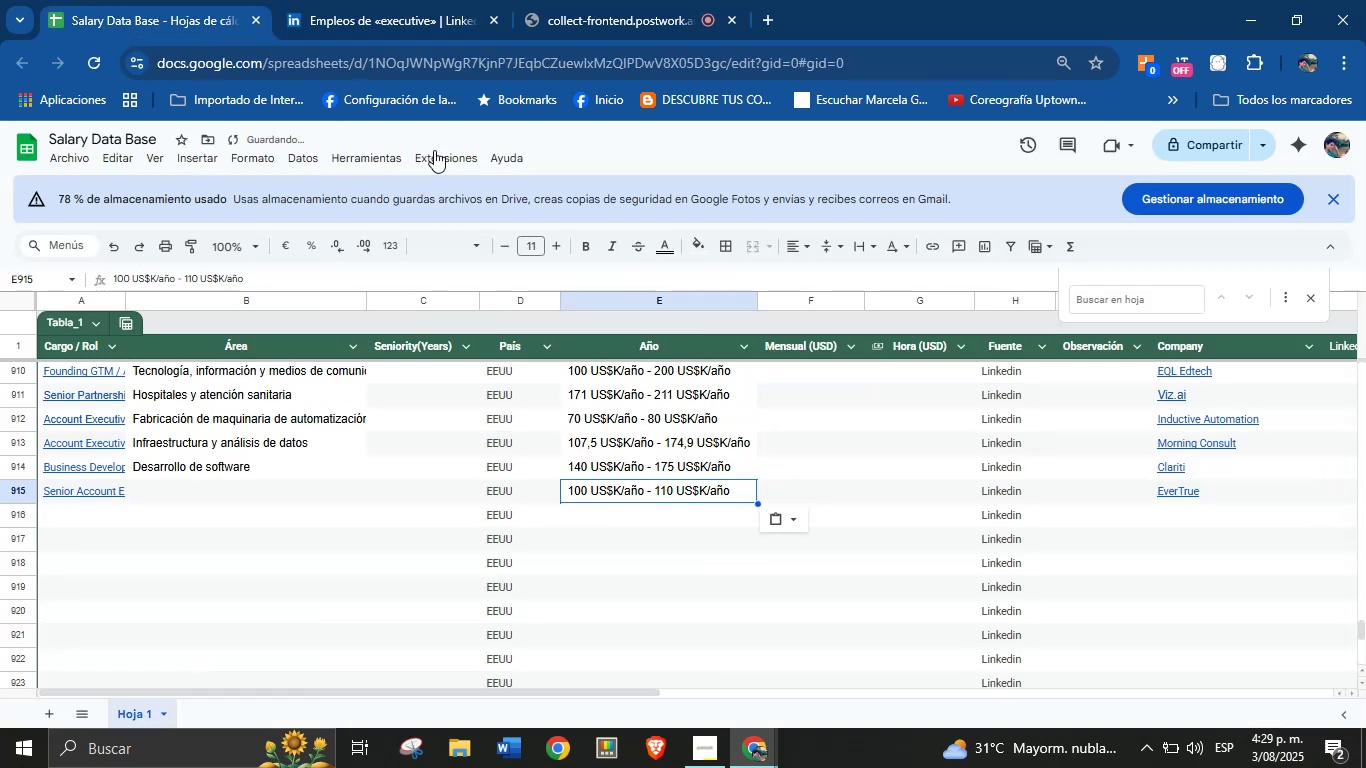 
left_click([378, 0])
 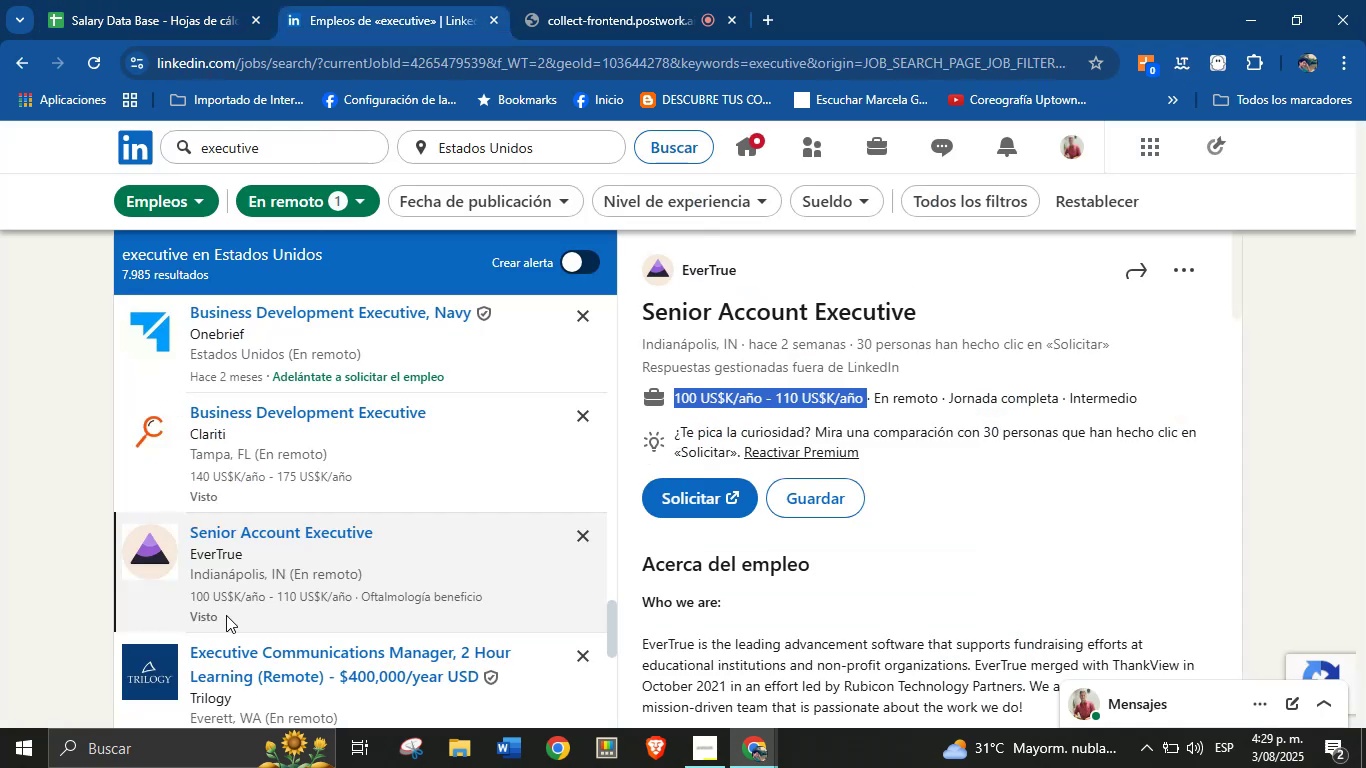 
scroll: coordinate [772, 560], scroll_direction: down, amount: 32.0
 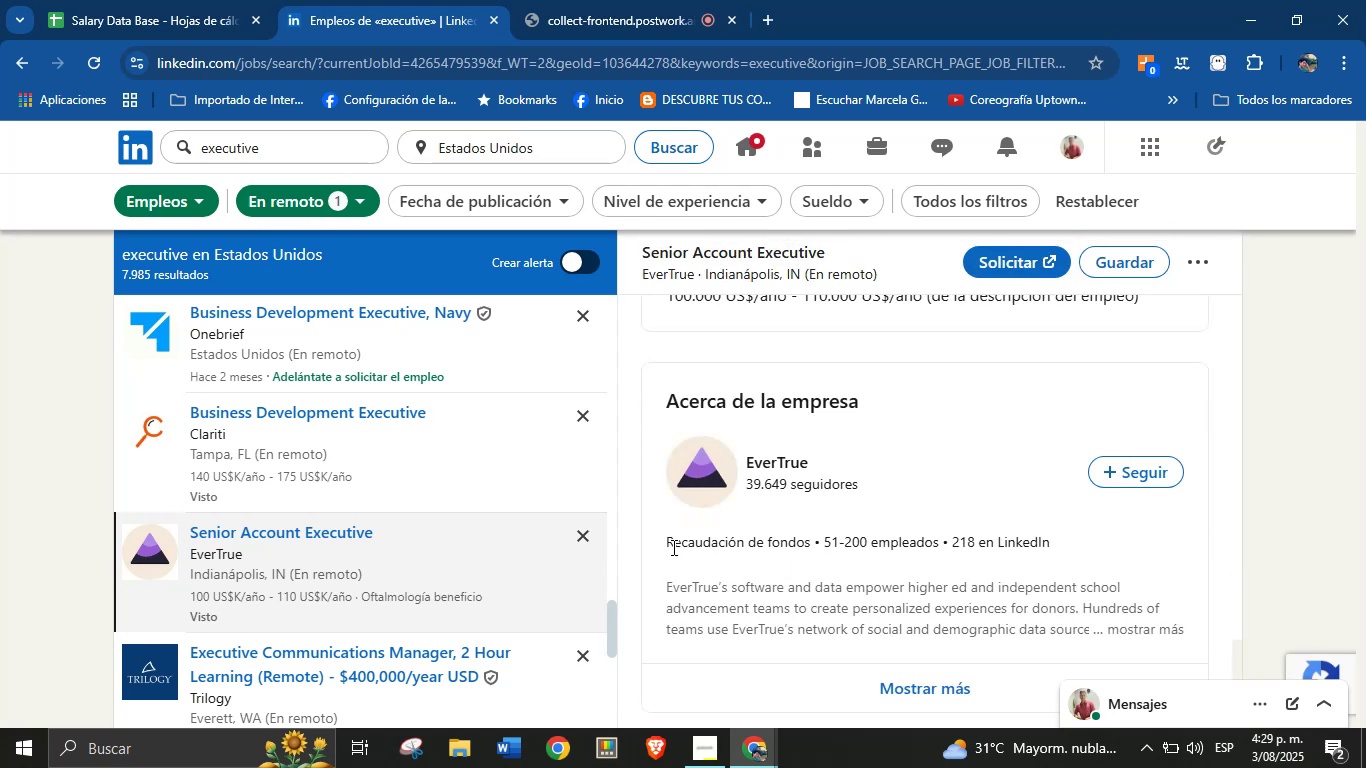 
left_click_drag(start_coordinate=[664, 544], to_coordinate=[817, 544])
 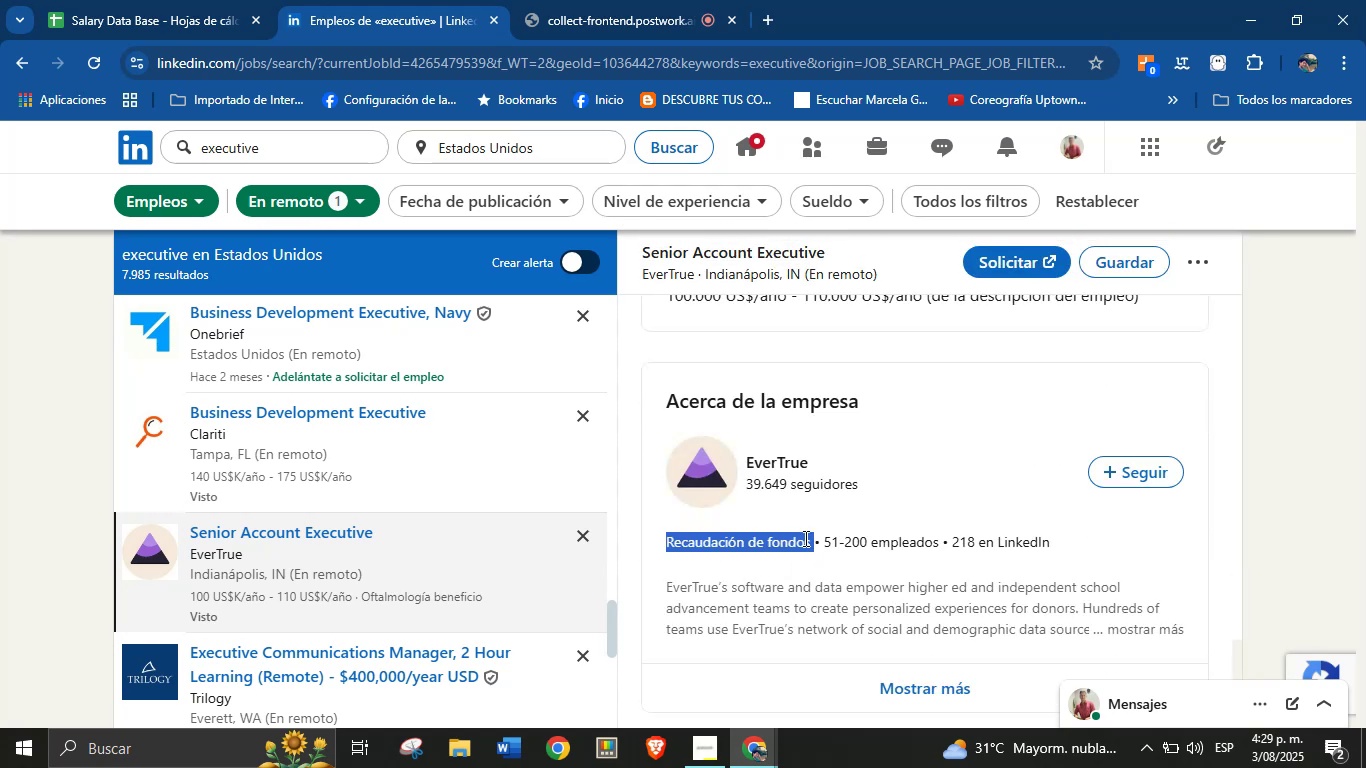 
key(Control+C)
 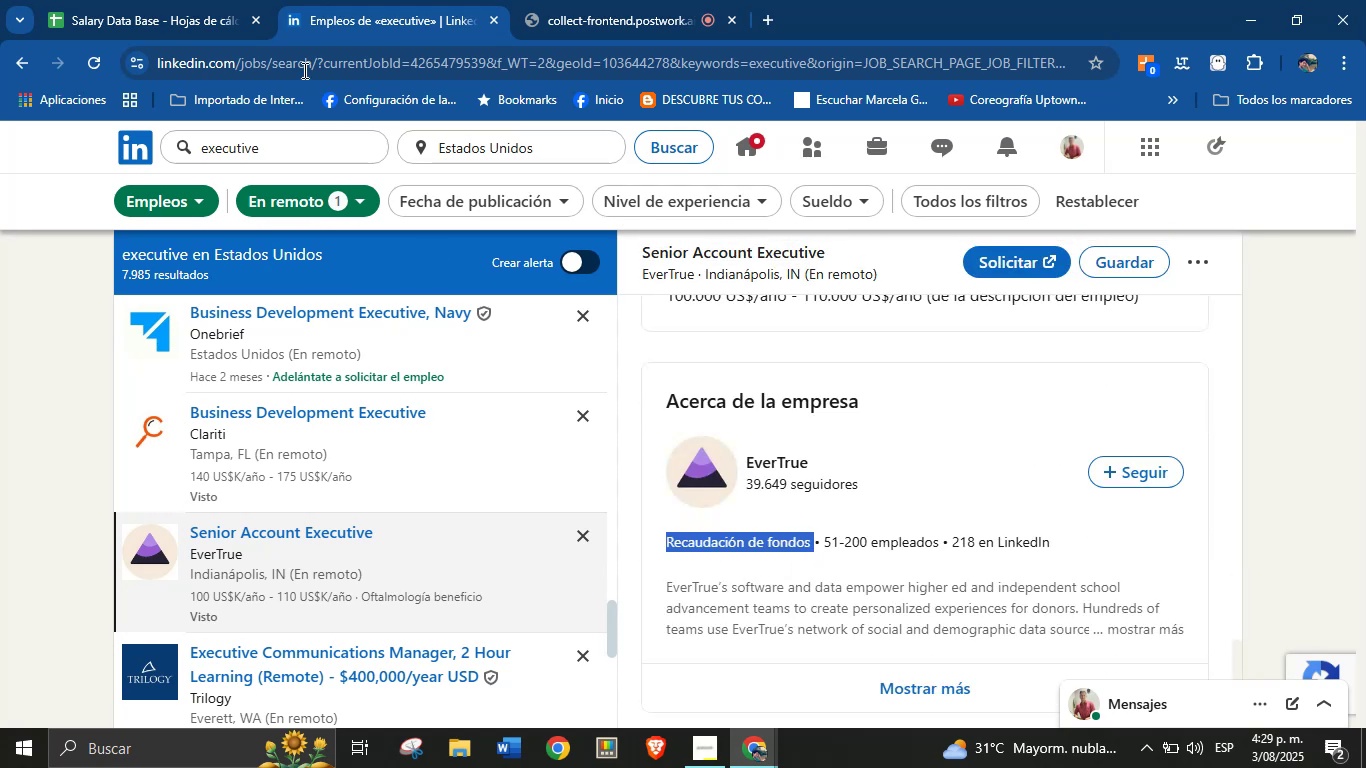 
left_click([257, 0])
 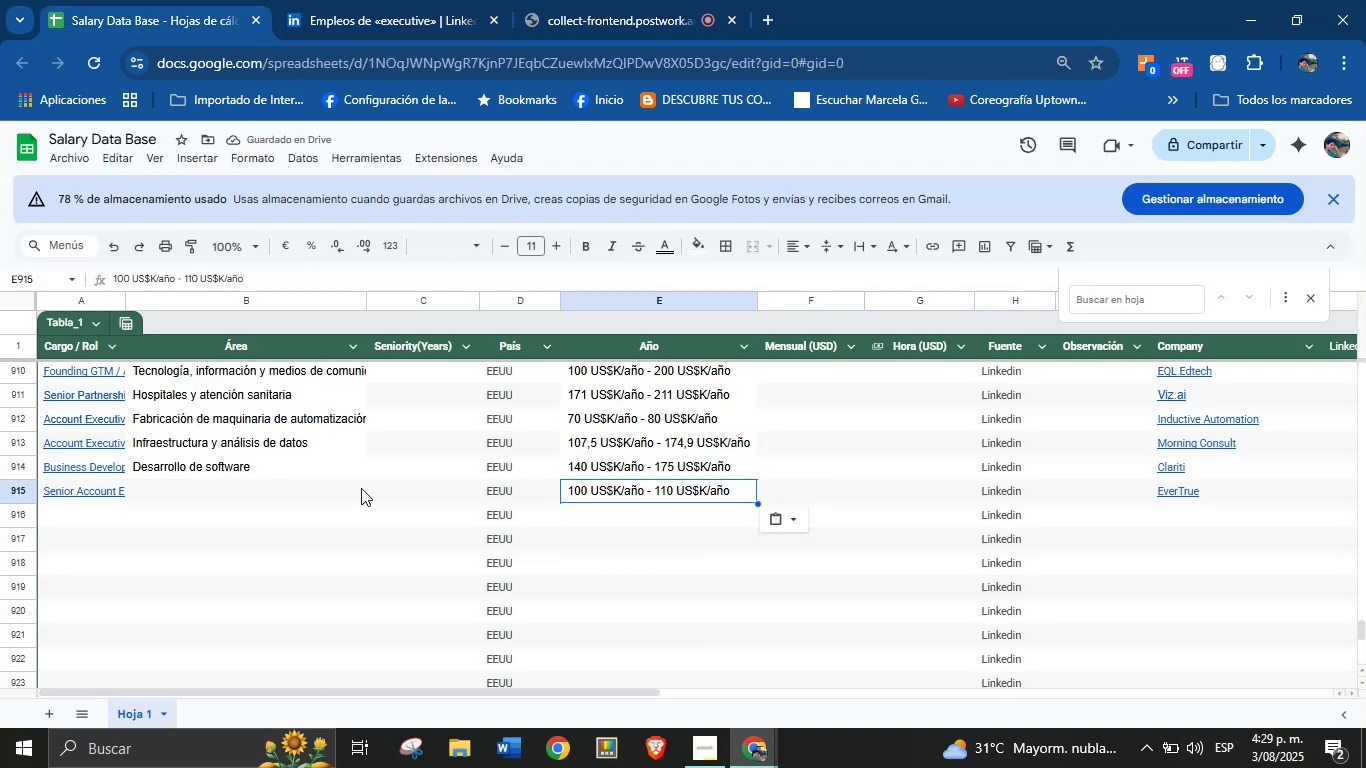 
key(Control+V)
 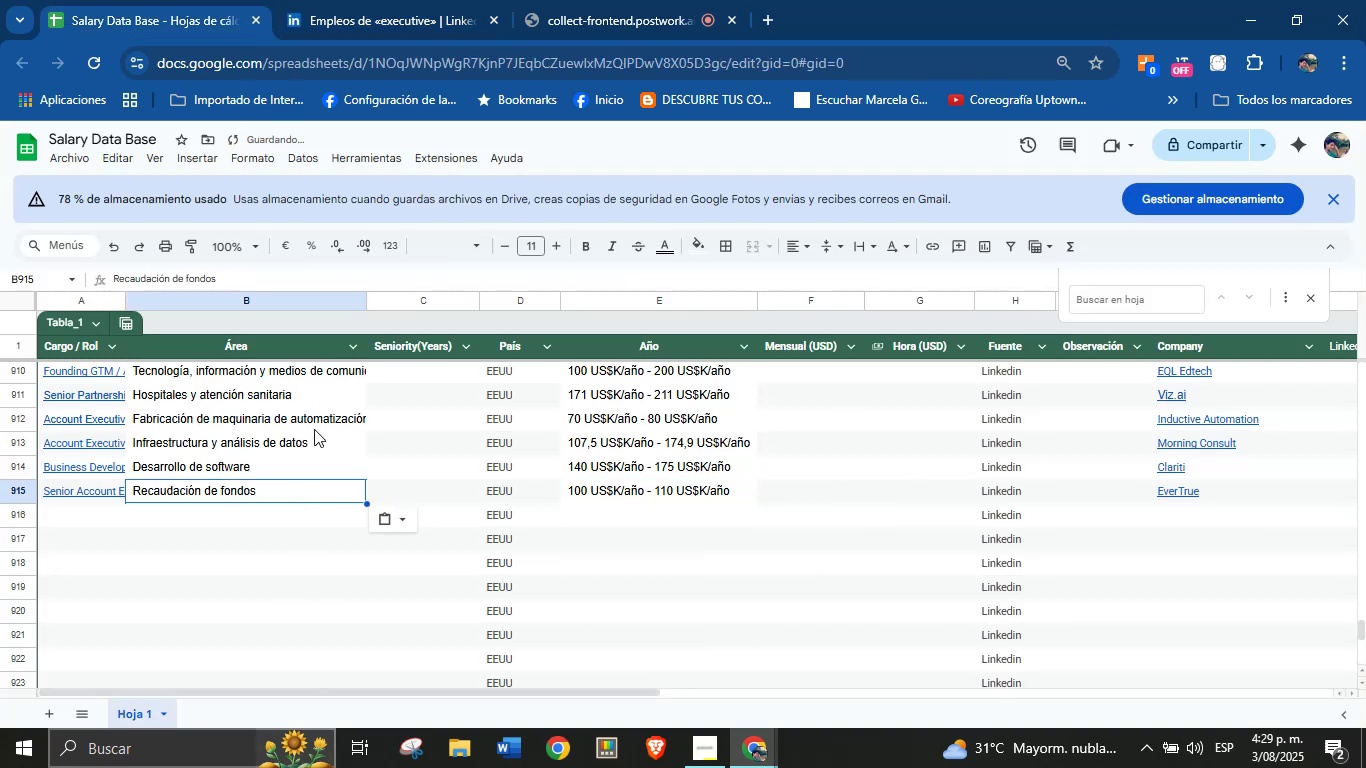 
left_click([393, 0])
 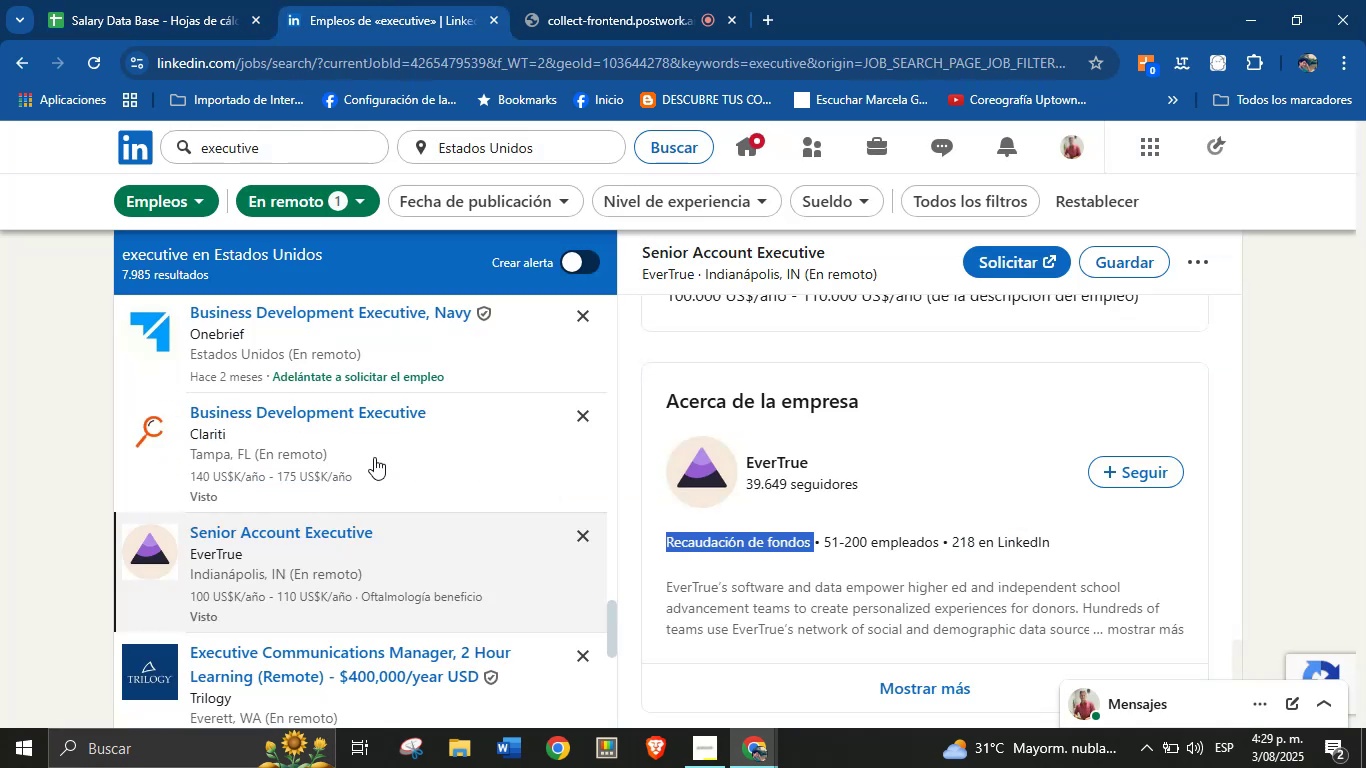 
scroll: coordinate [335, 470], scroll_direction: down, amount: 2.0
 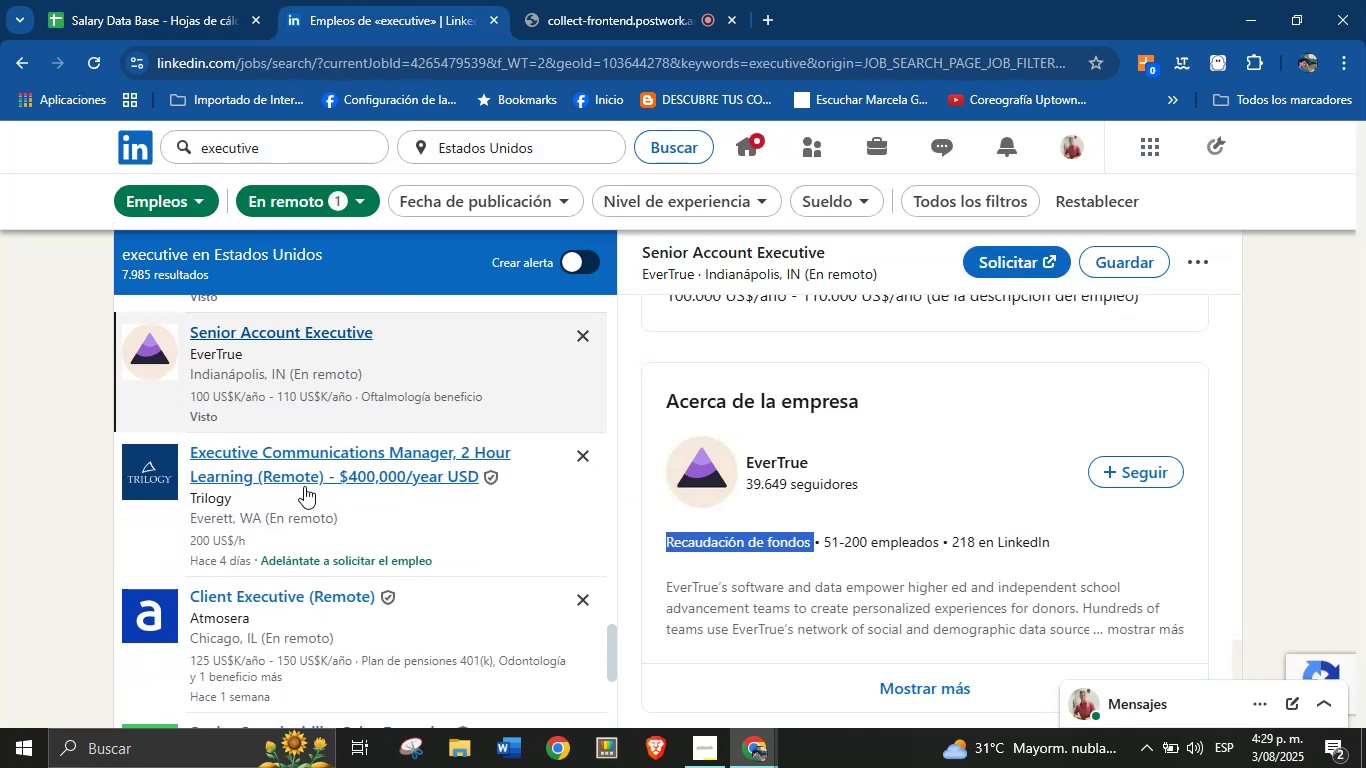 
left_click([301, 471])
 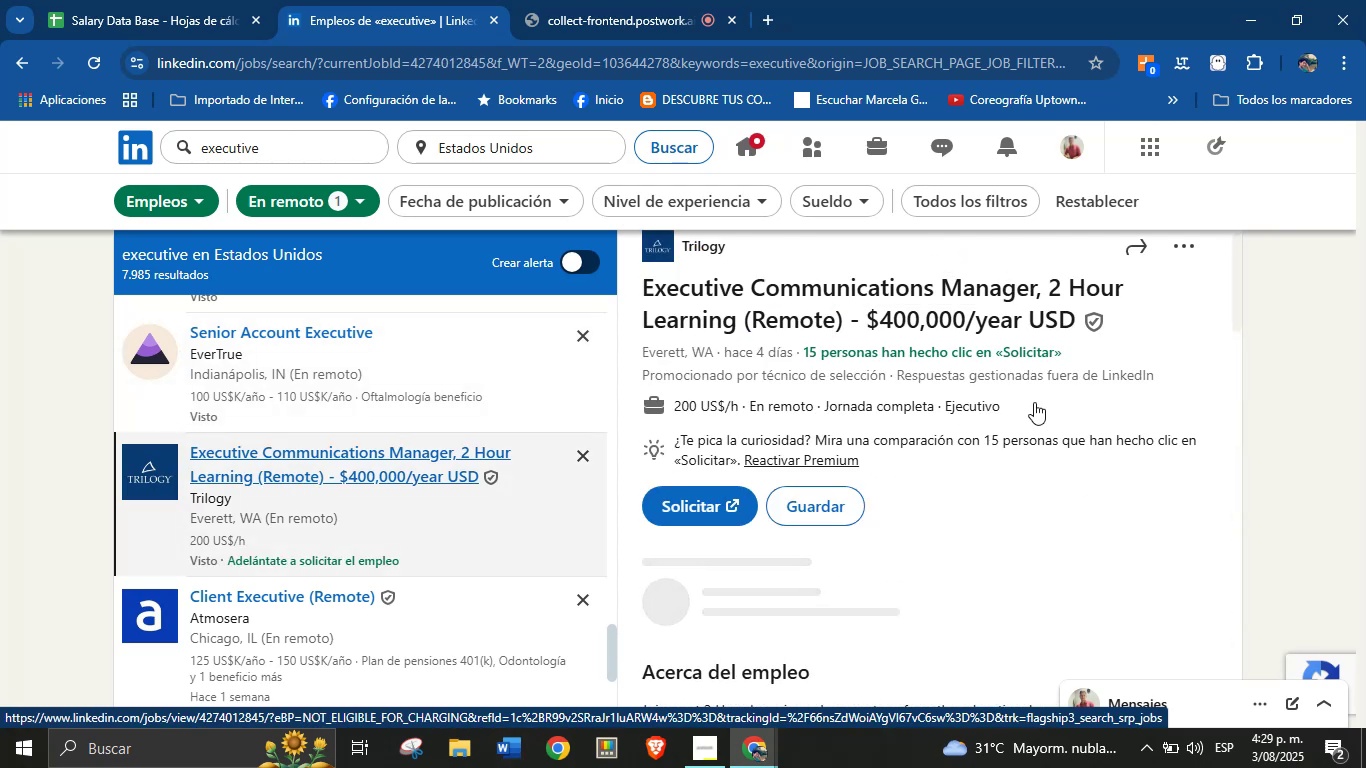 
left_click_drag(start_coordinate=[1083, 316], to_coordinate=[676, 293])
 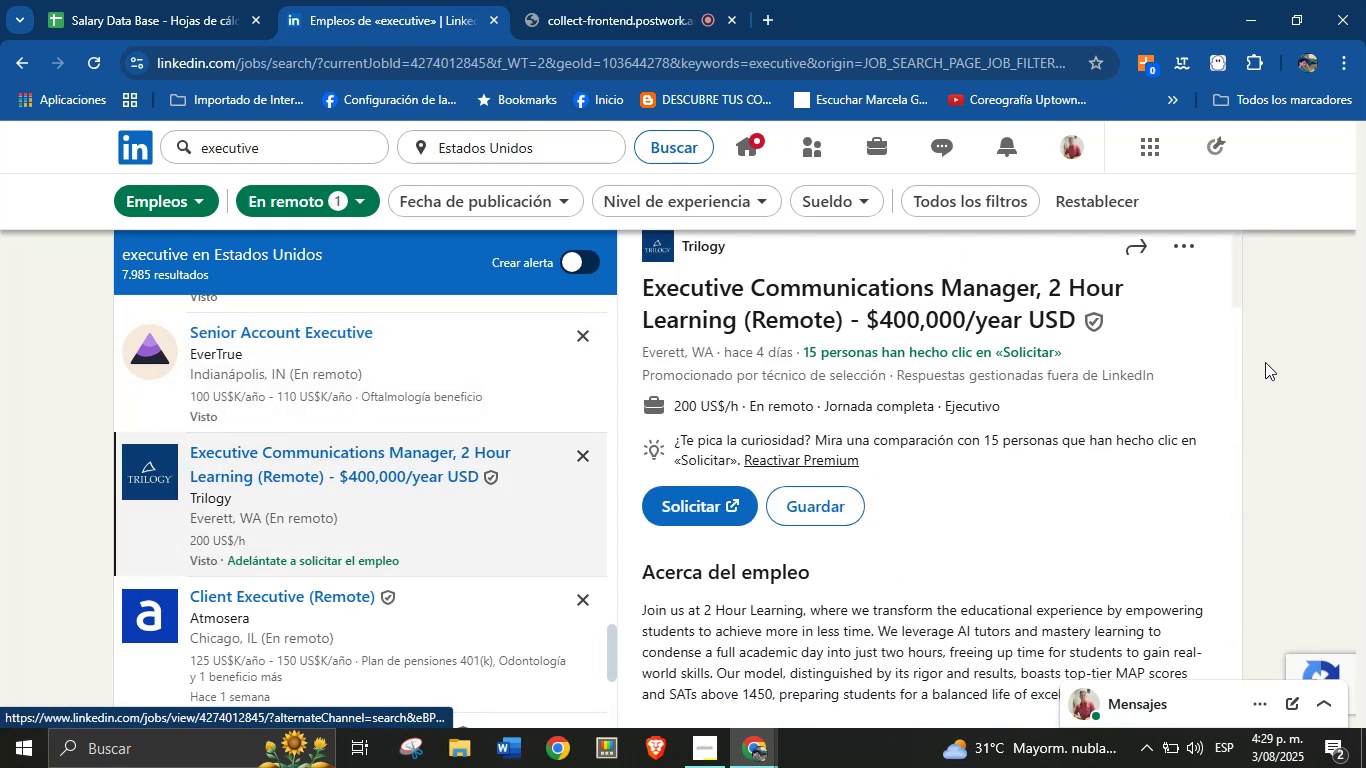 
left_click([1265, 362])
 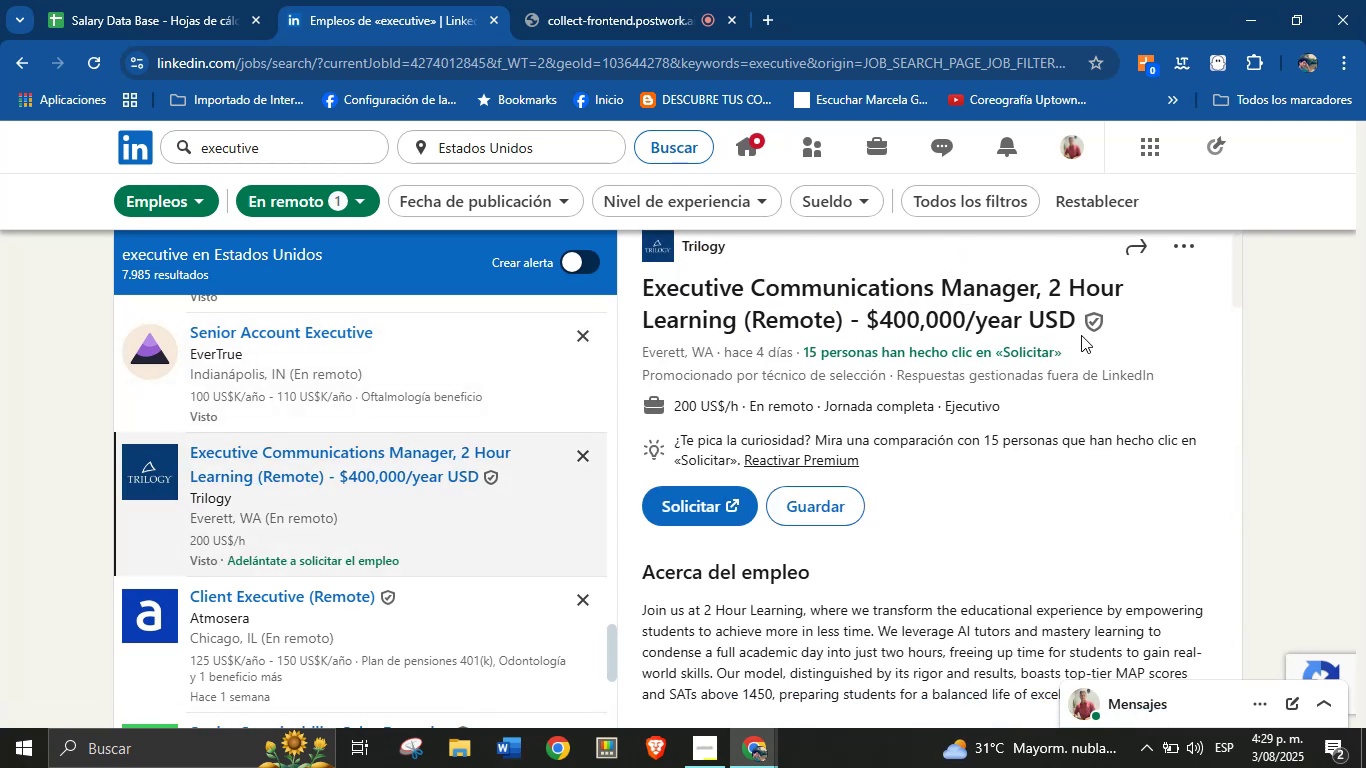 
left_click_drag(start_coordinate=[1079, 326], to_coordinate=[643, 277])
 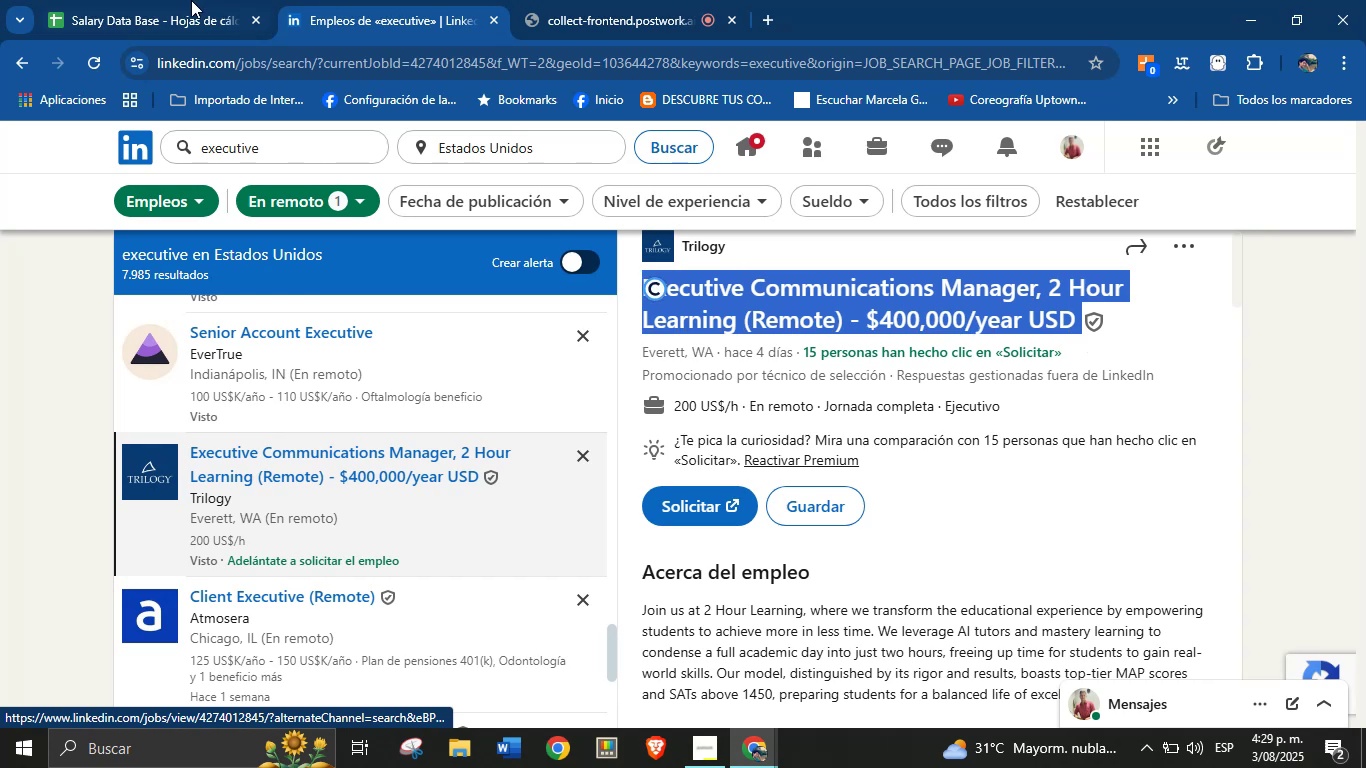 
key(Control+C)
 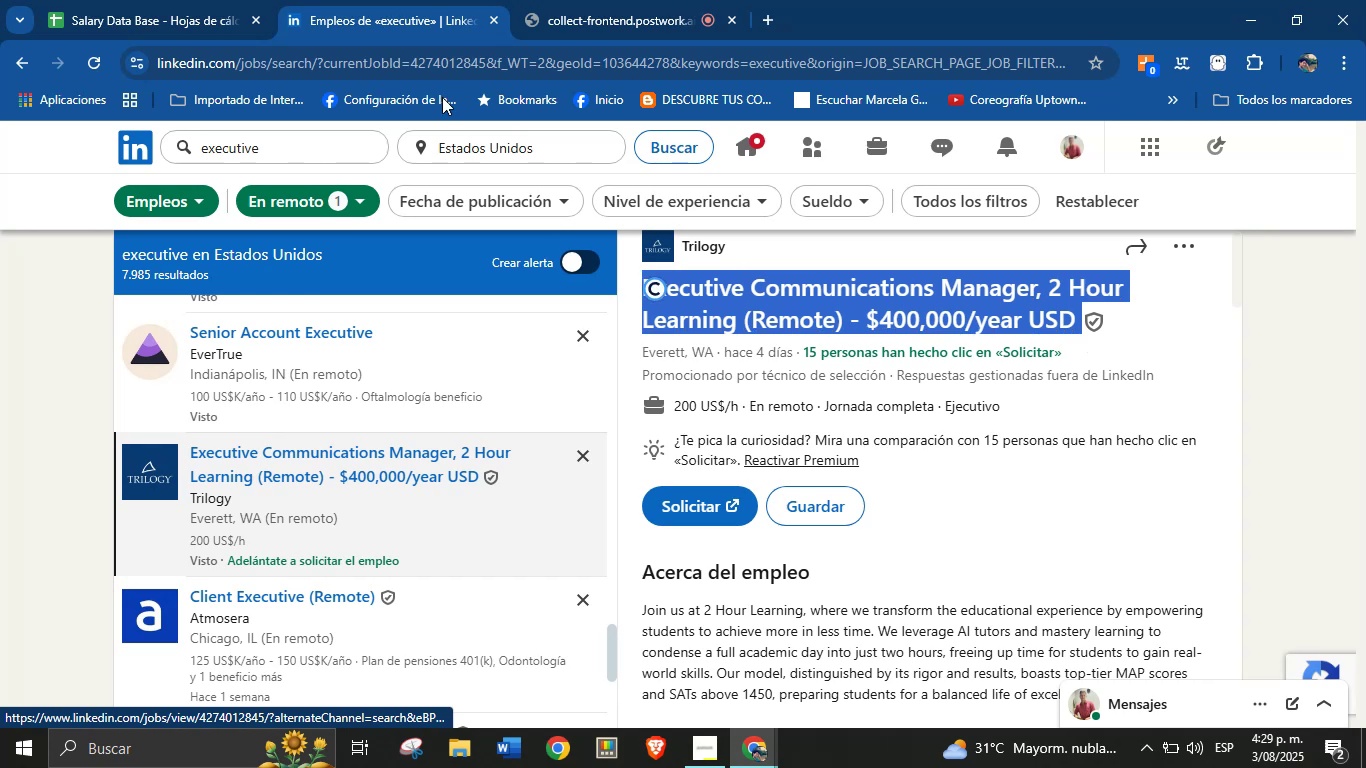 
left_click([191, 0])
 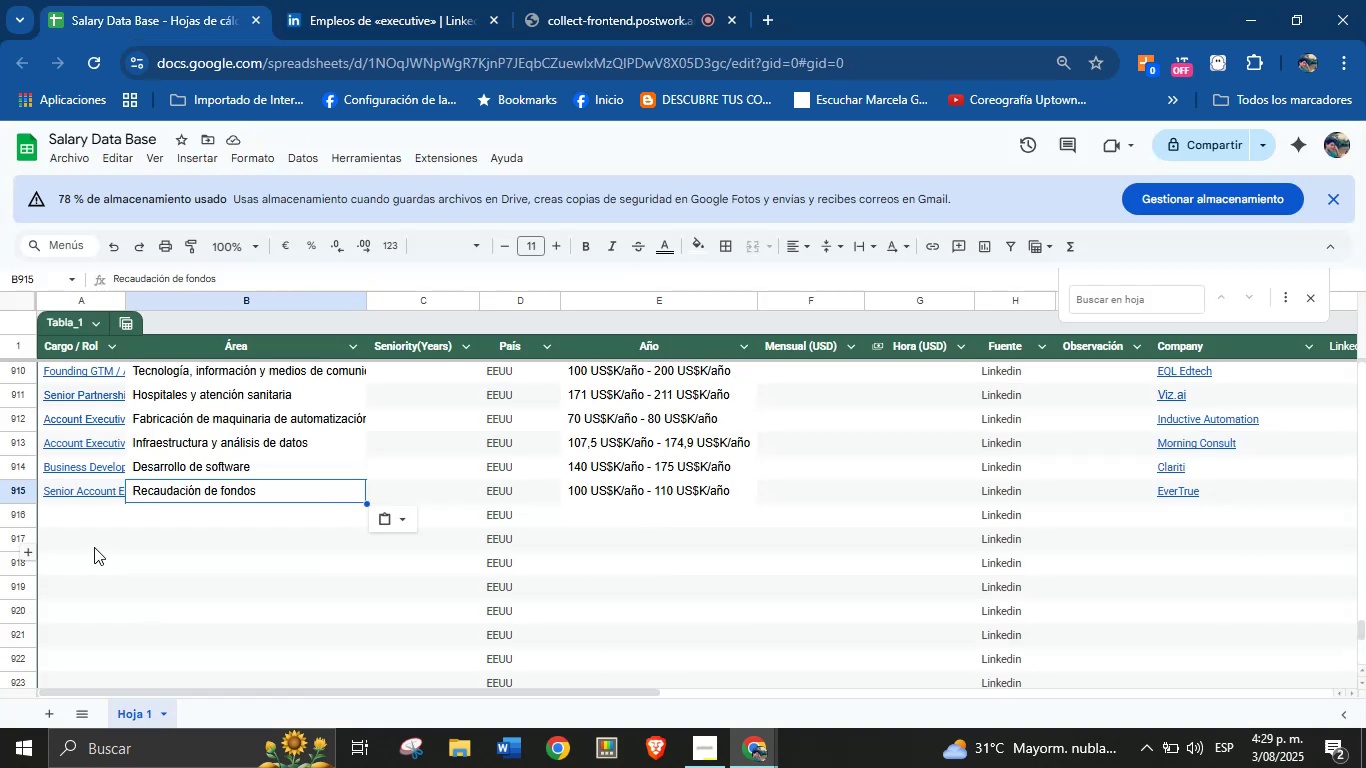 
left_click([93, 526])
 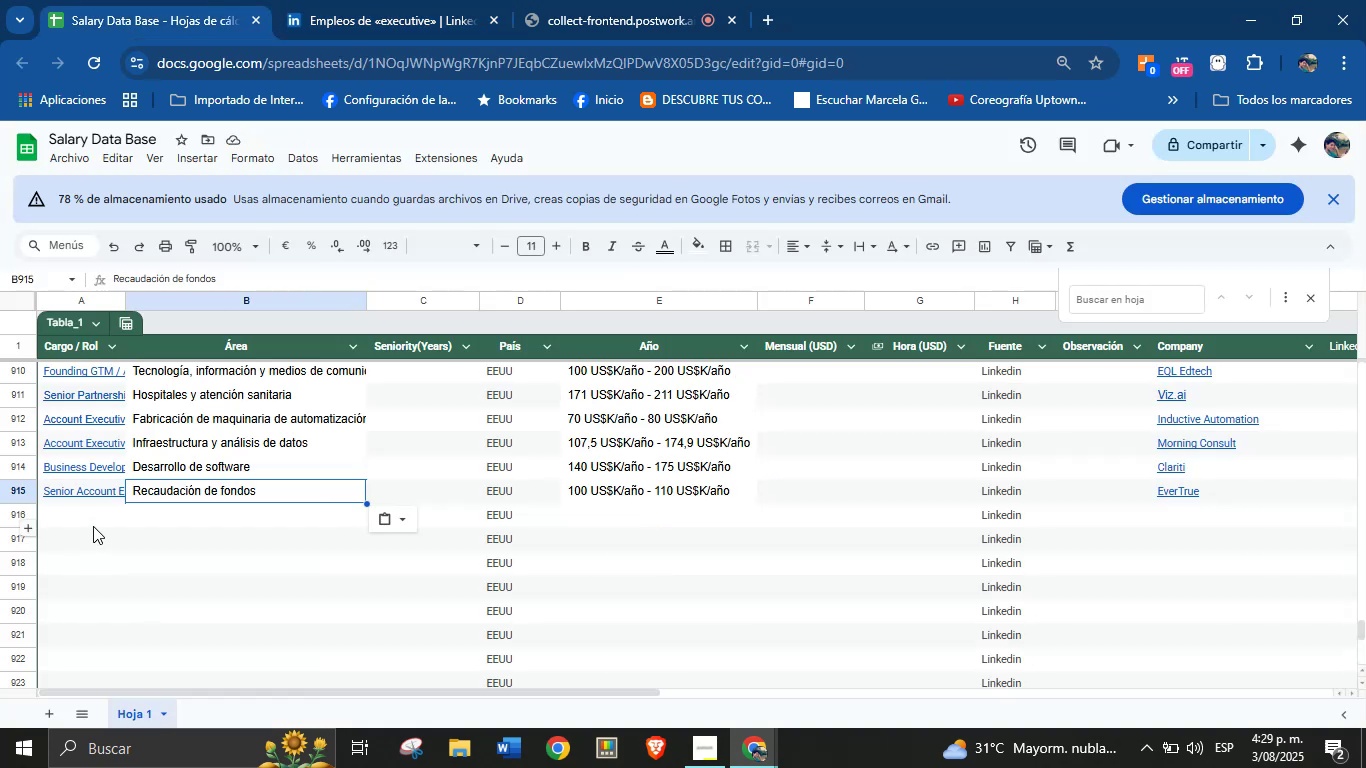 
key(Control+ControlLeft)
 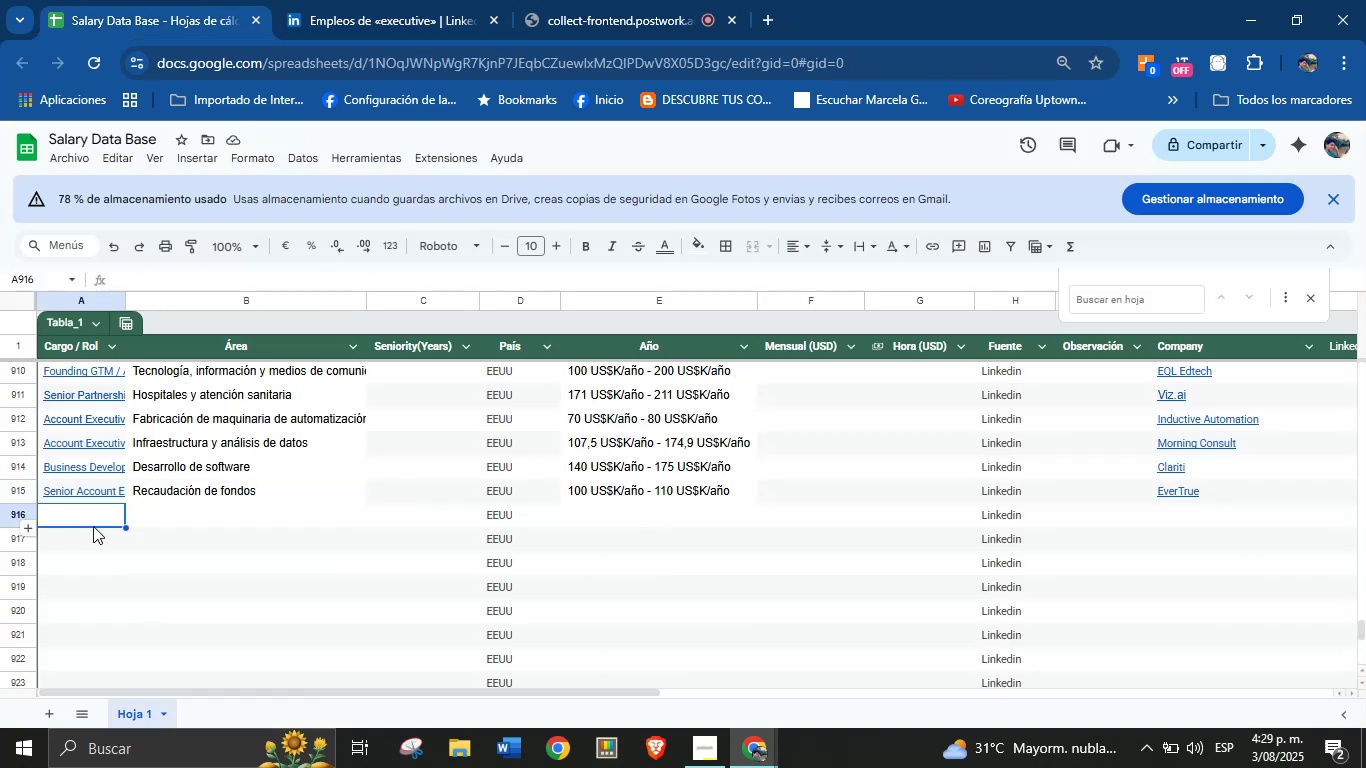 
key(Control+V)
 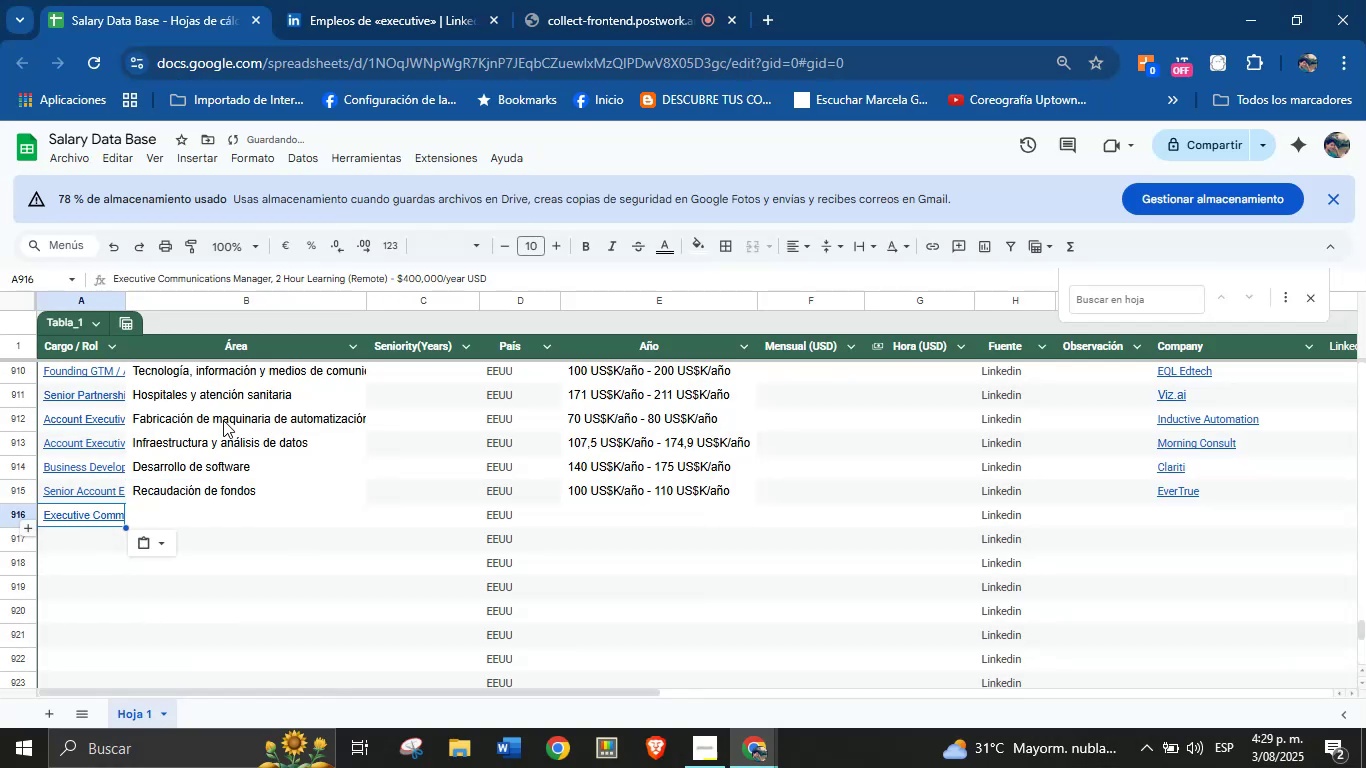 
left_click([435, 0])
 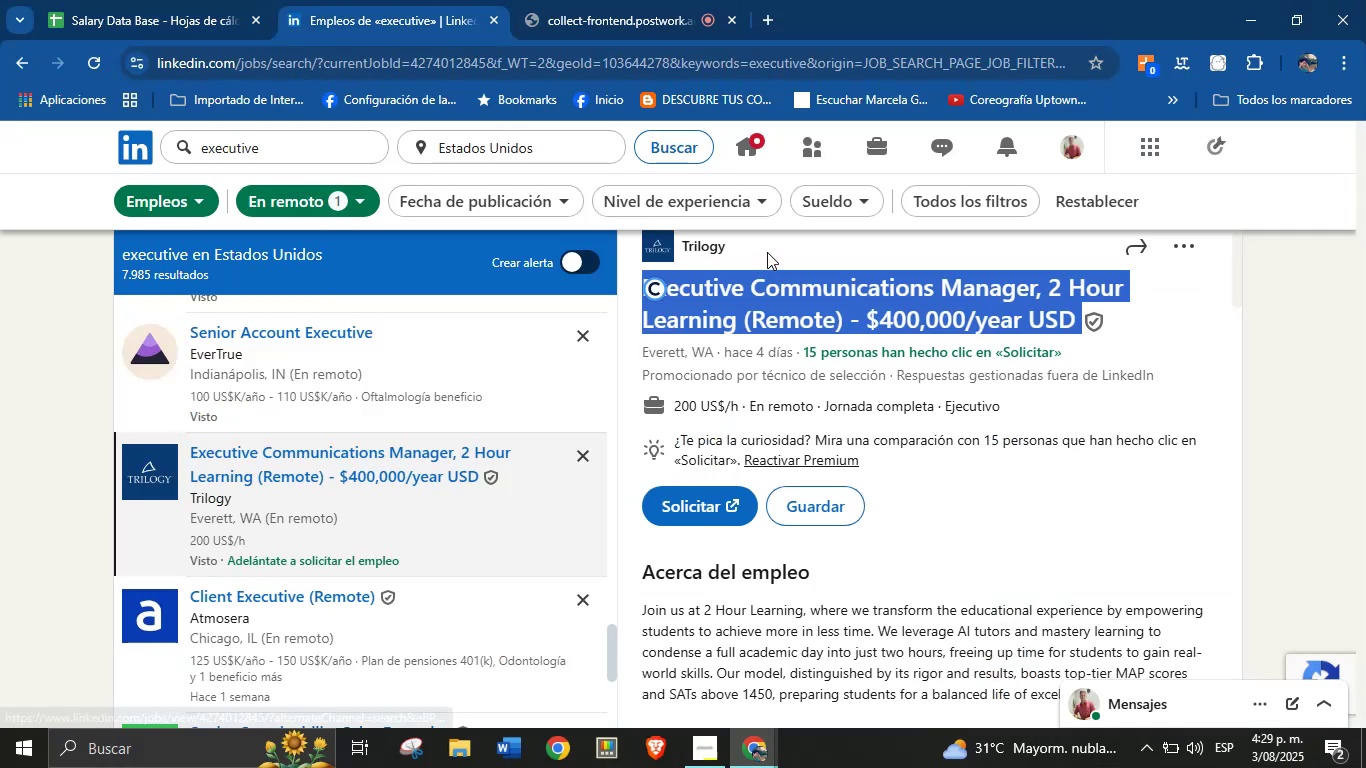 
left_click_drag(start_coordinate=[755, 248], to_coordinate=[678, 266])
 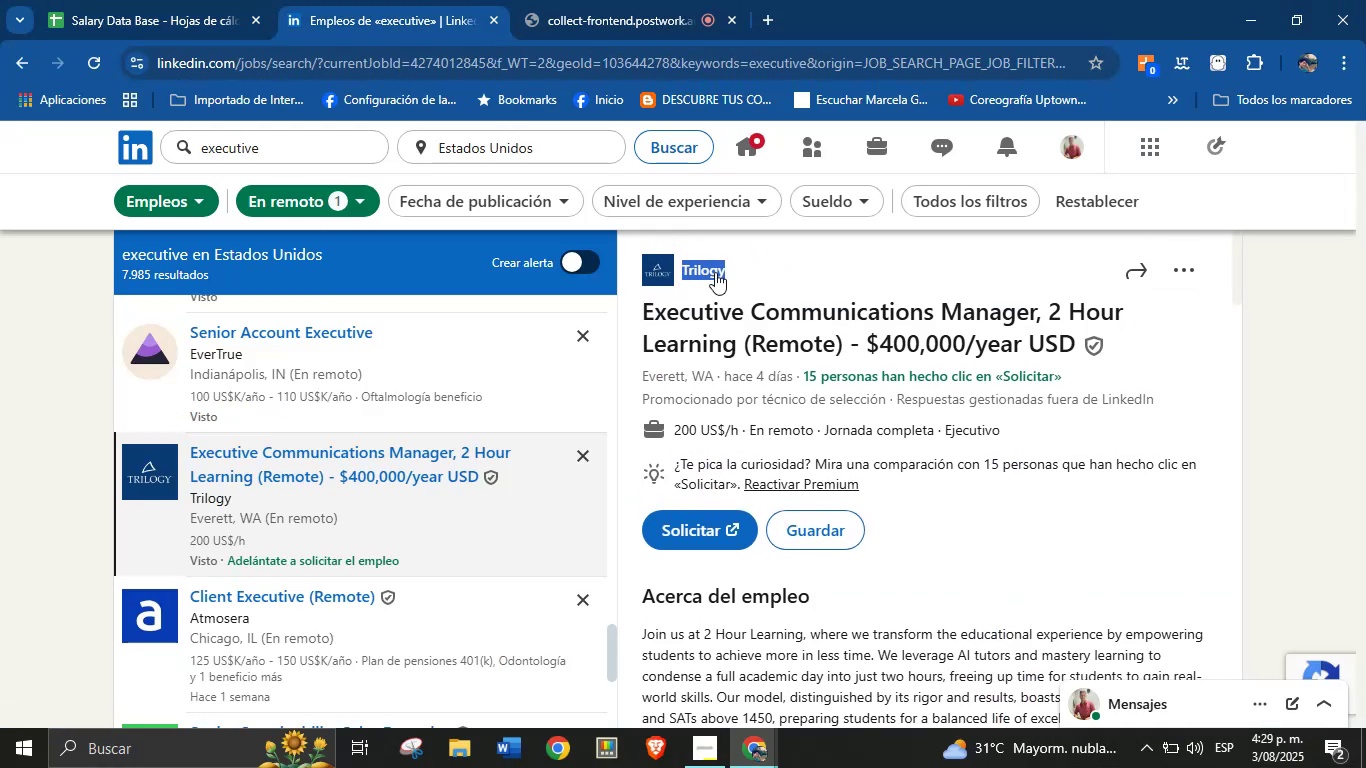 
left_click([730, 273])
 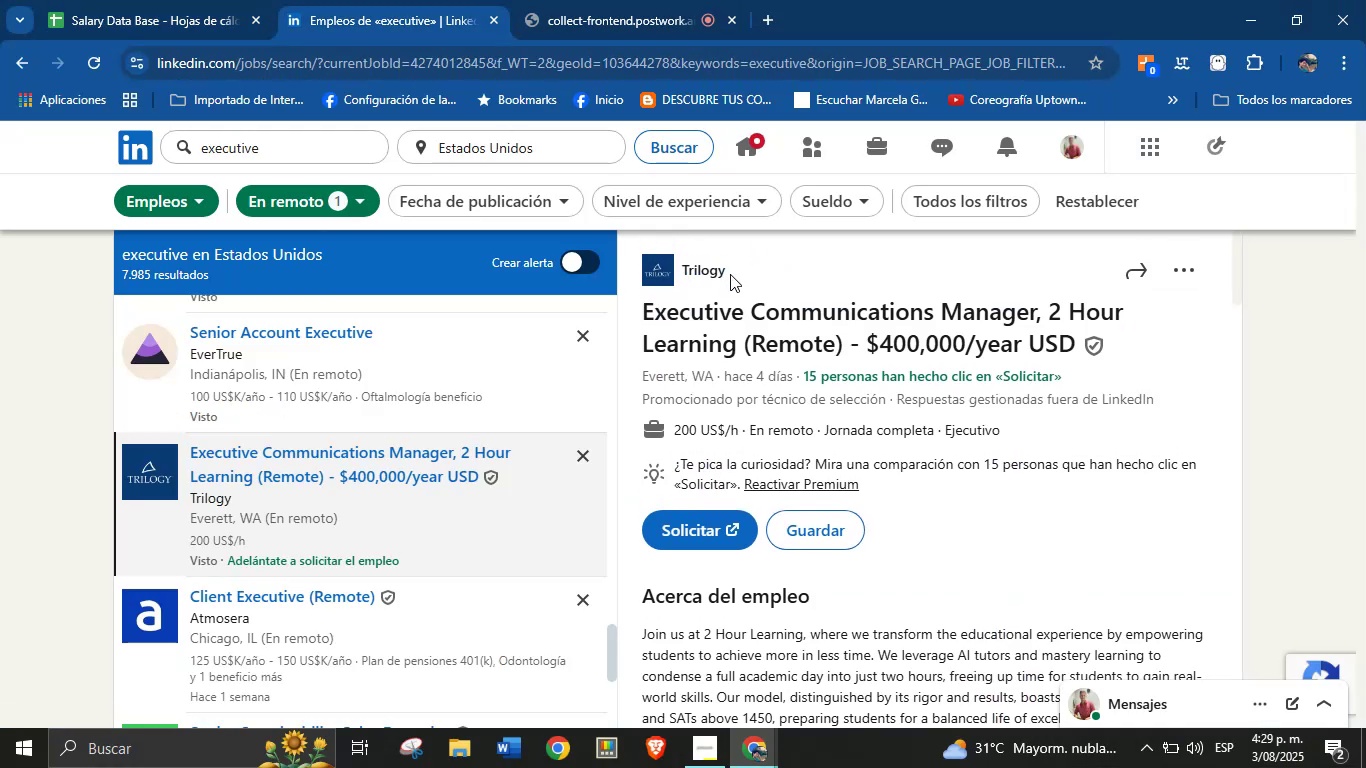 
left_click_drag(start_coordinate=[740, 275], to_coordinate=[685, 275])
 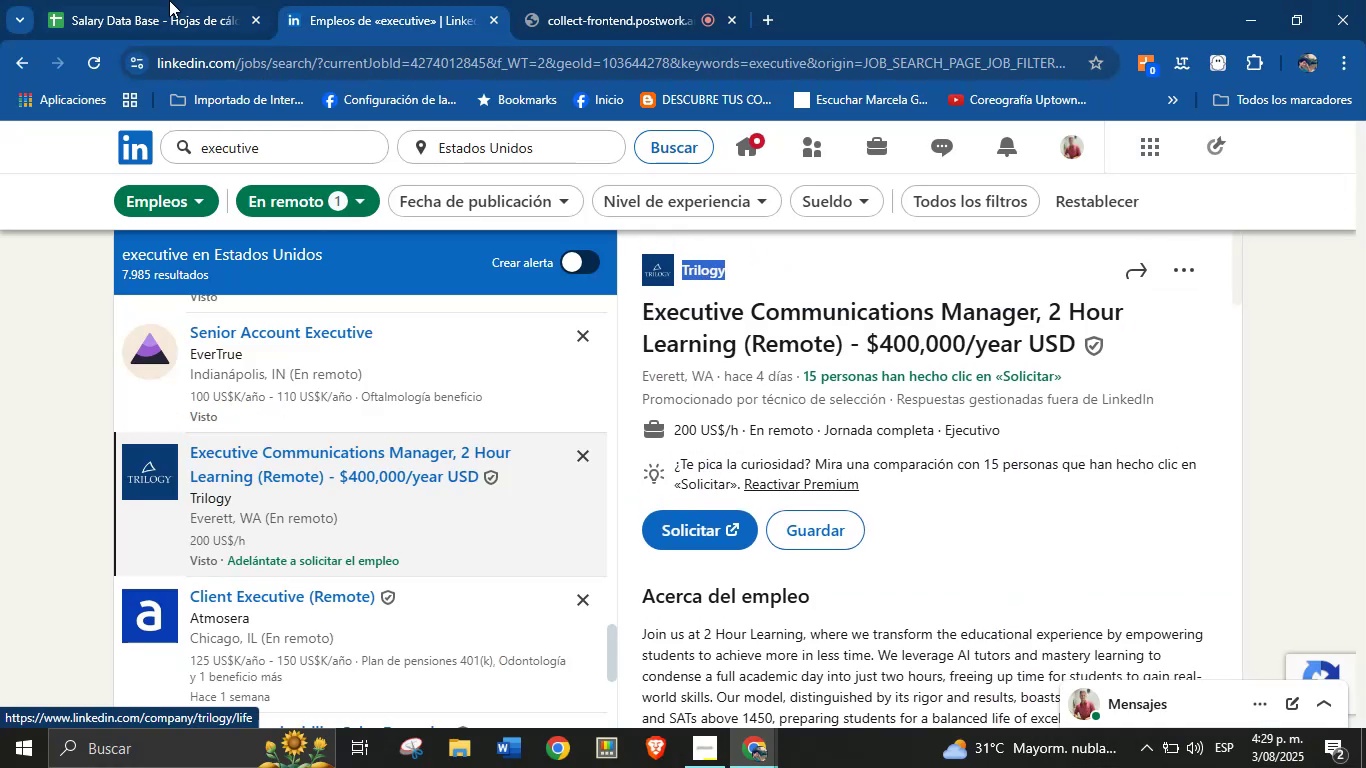 
key(Control+C)
 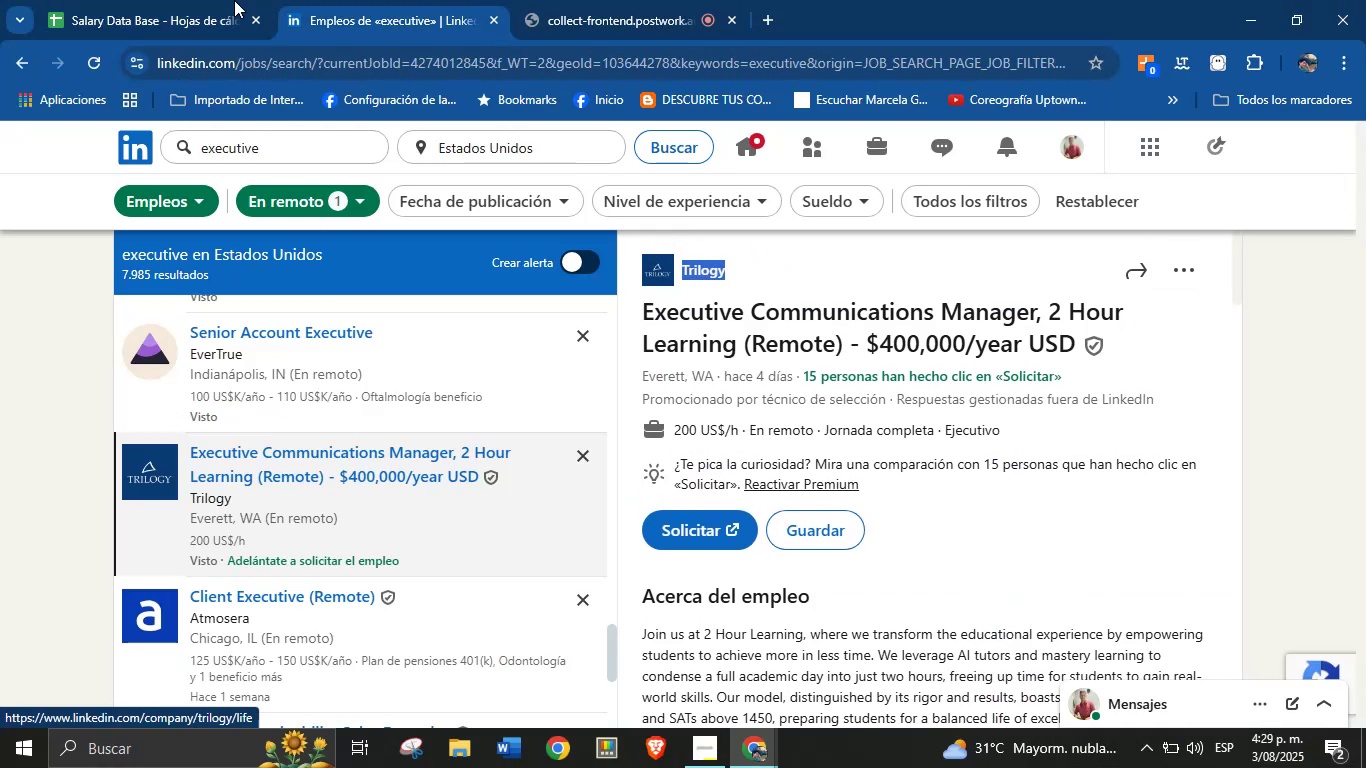 
left_click([169, 0])
 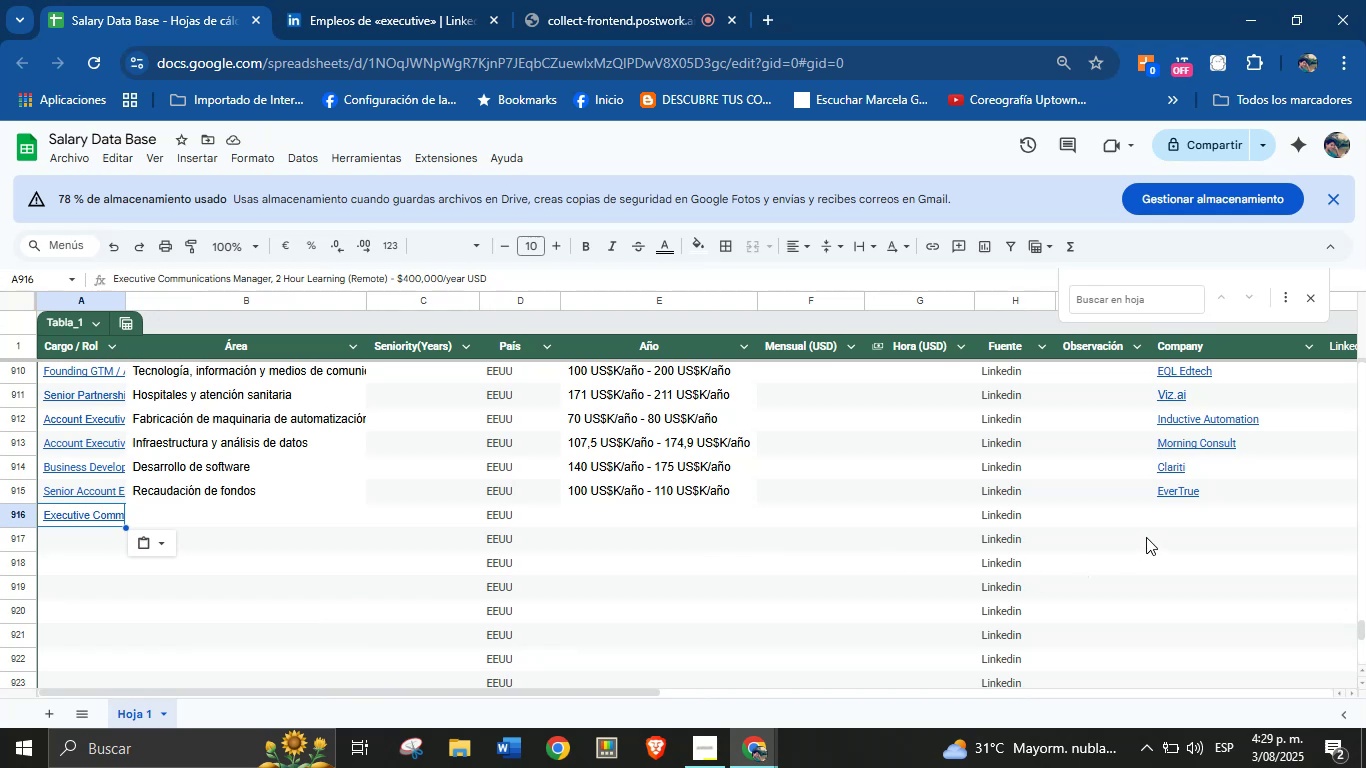 
double_click([1185, 519])
 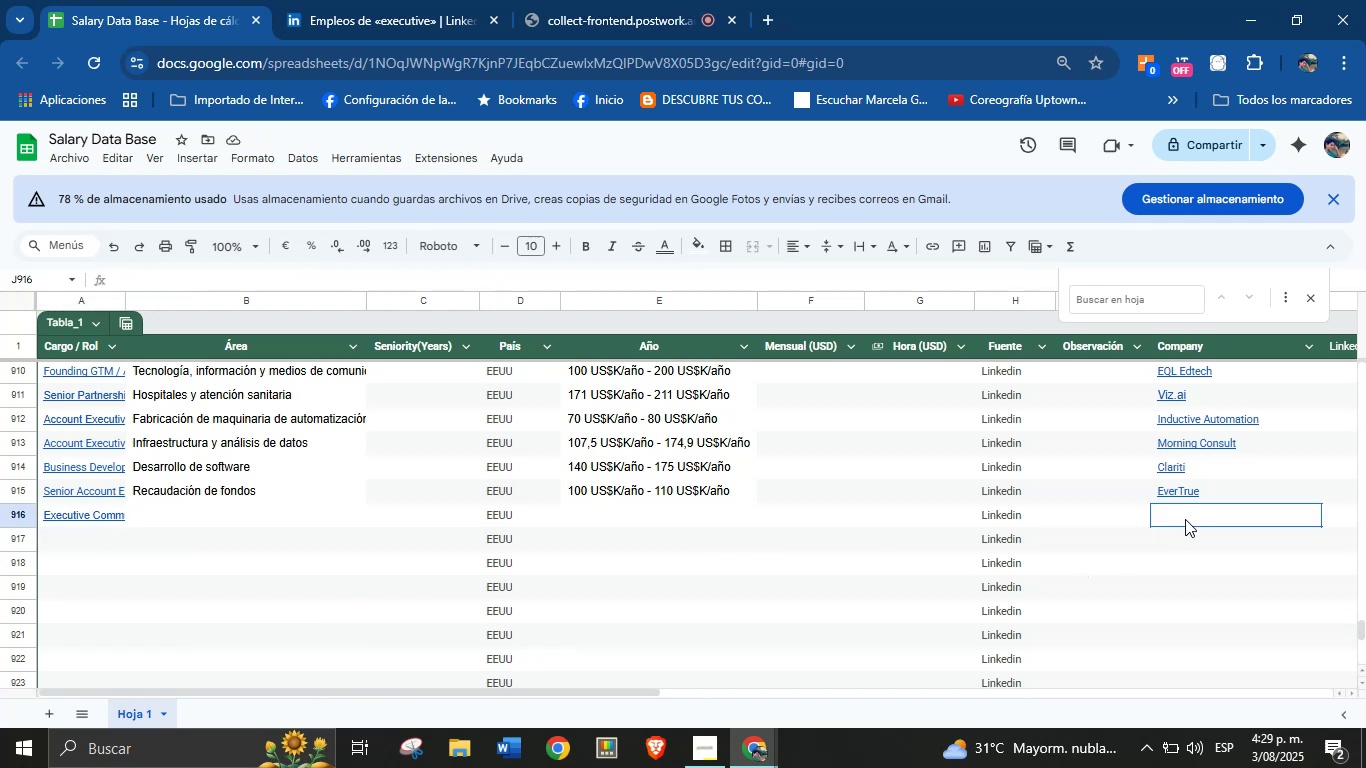 
key(Control+V)
 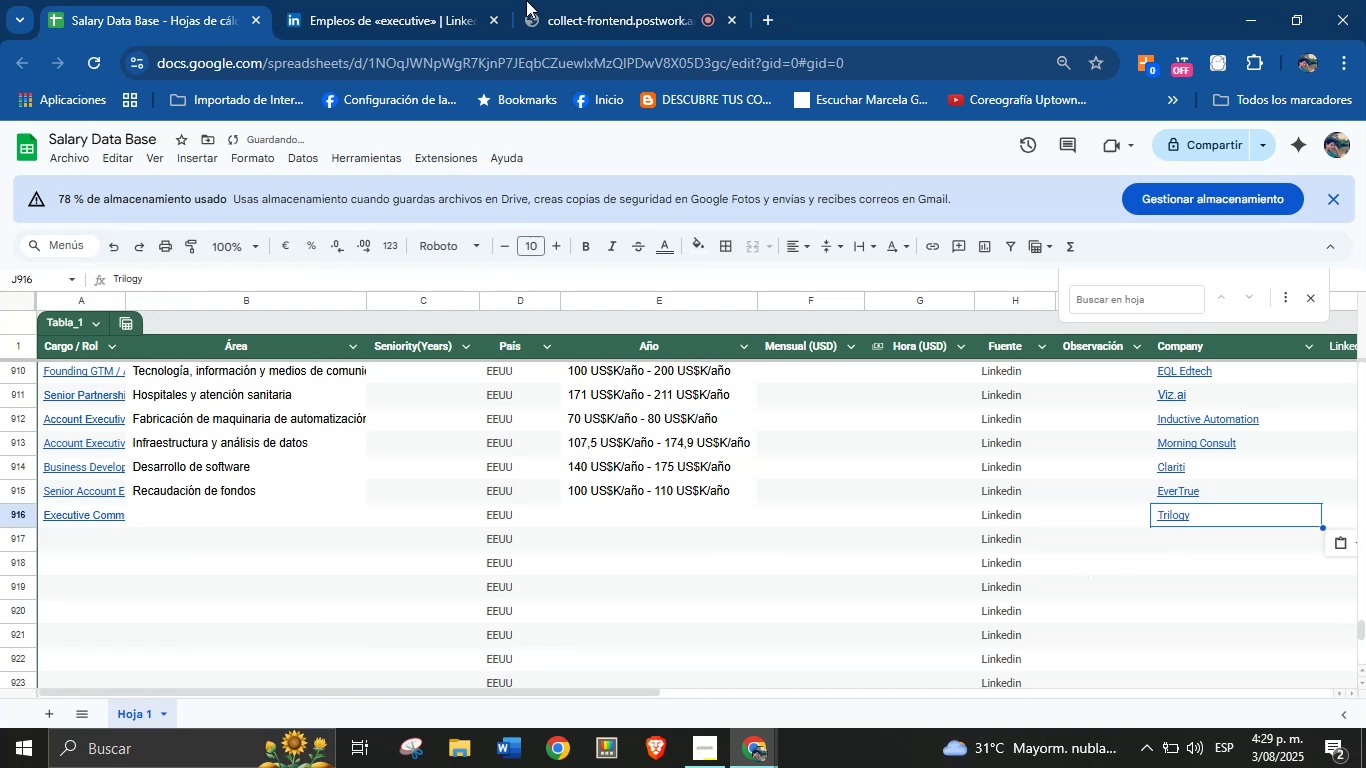 
left_click([423, 0])
 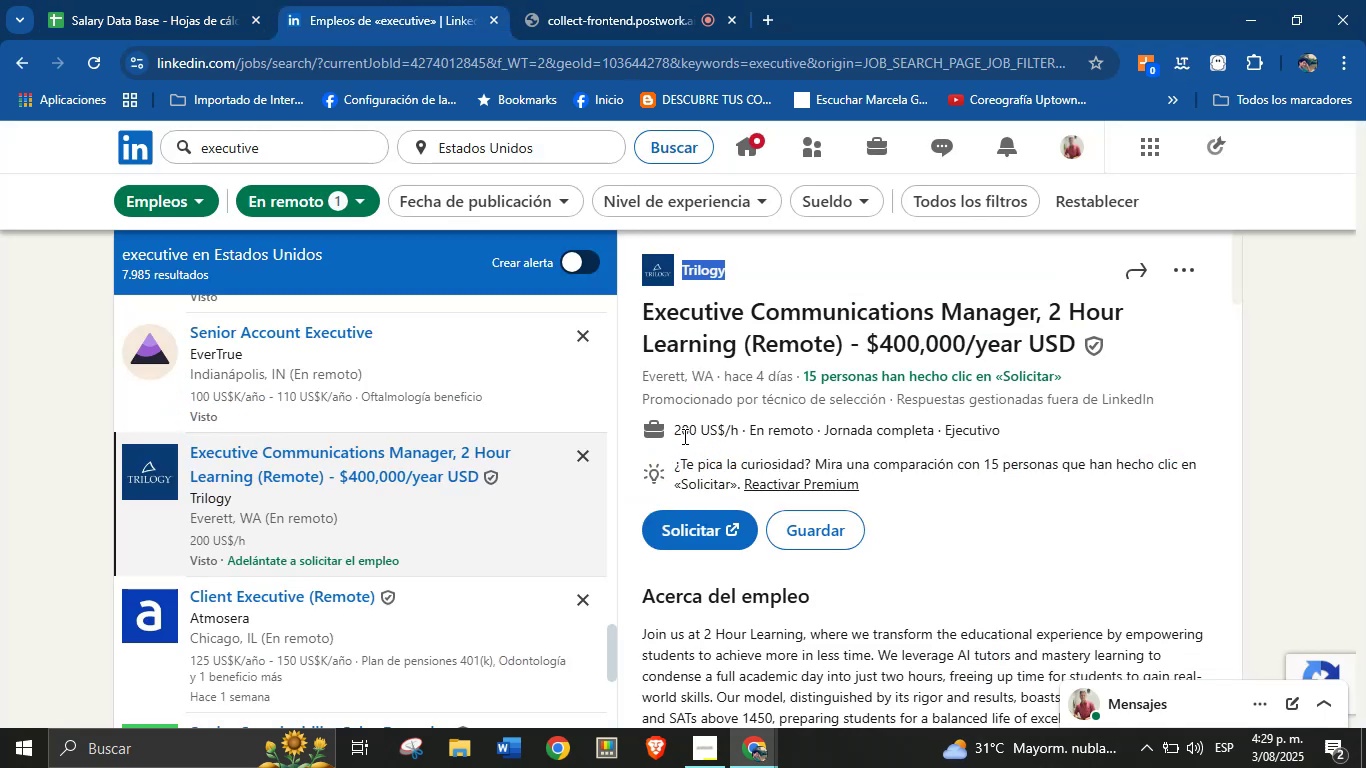 
left_click_drag(start_coordinate=[675, 432], to_coordinate=[746, 432])
 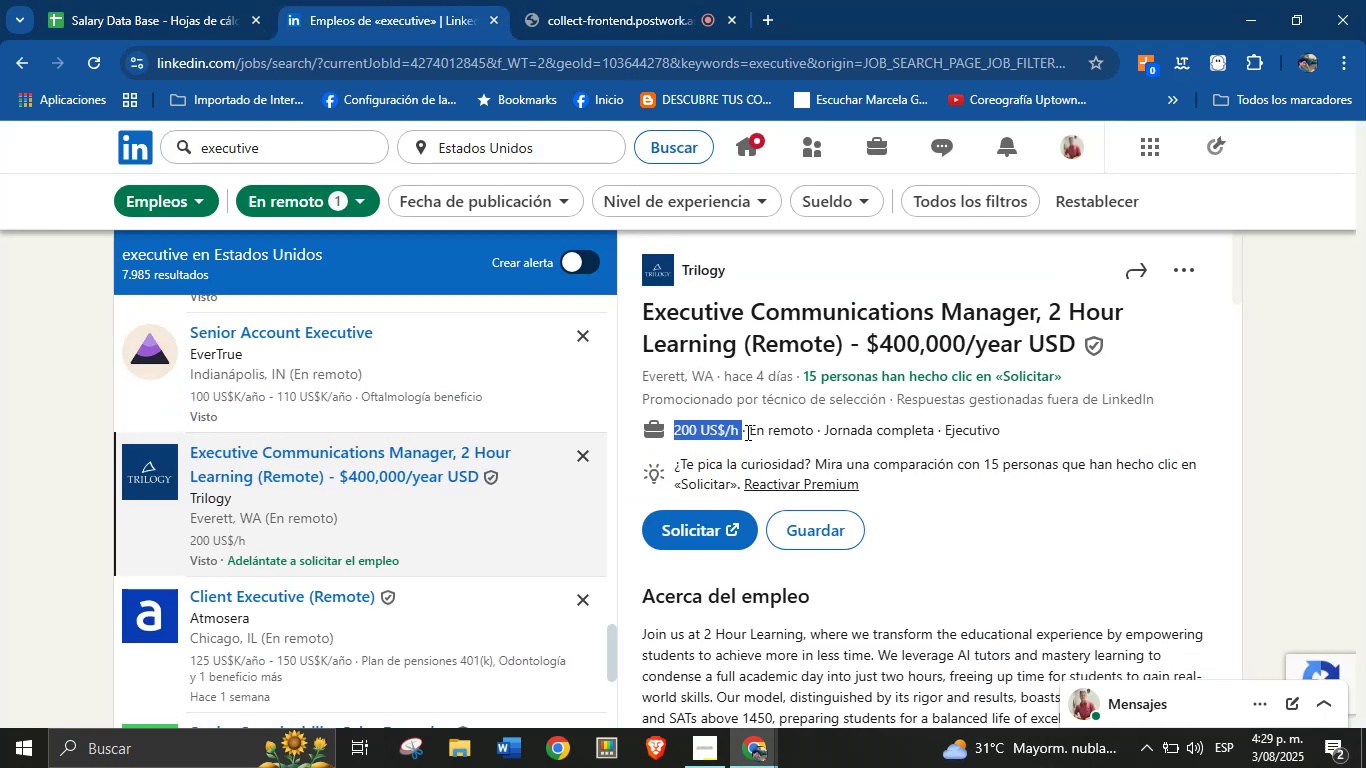 
key(Control+C)
 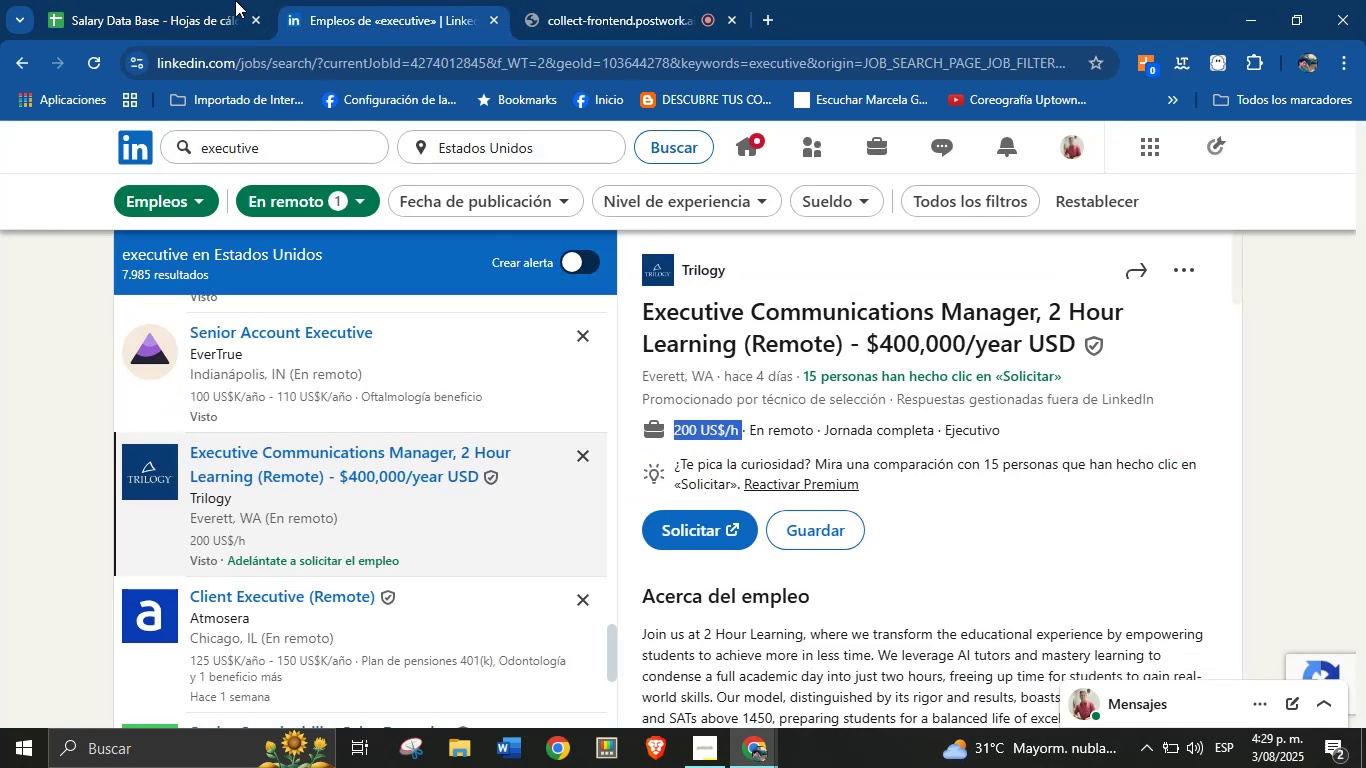 
left_click([201, 0])
 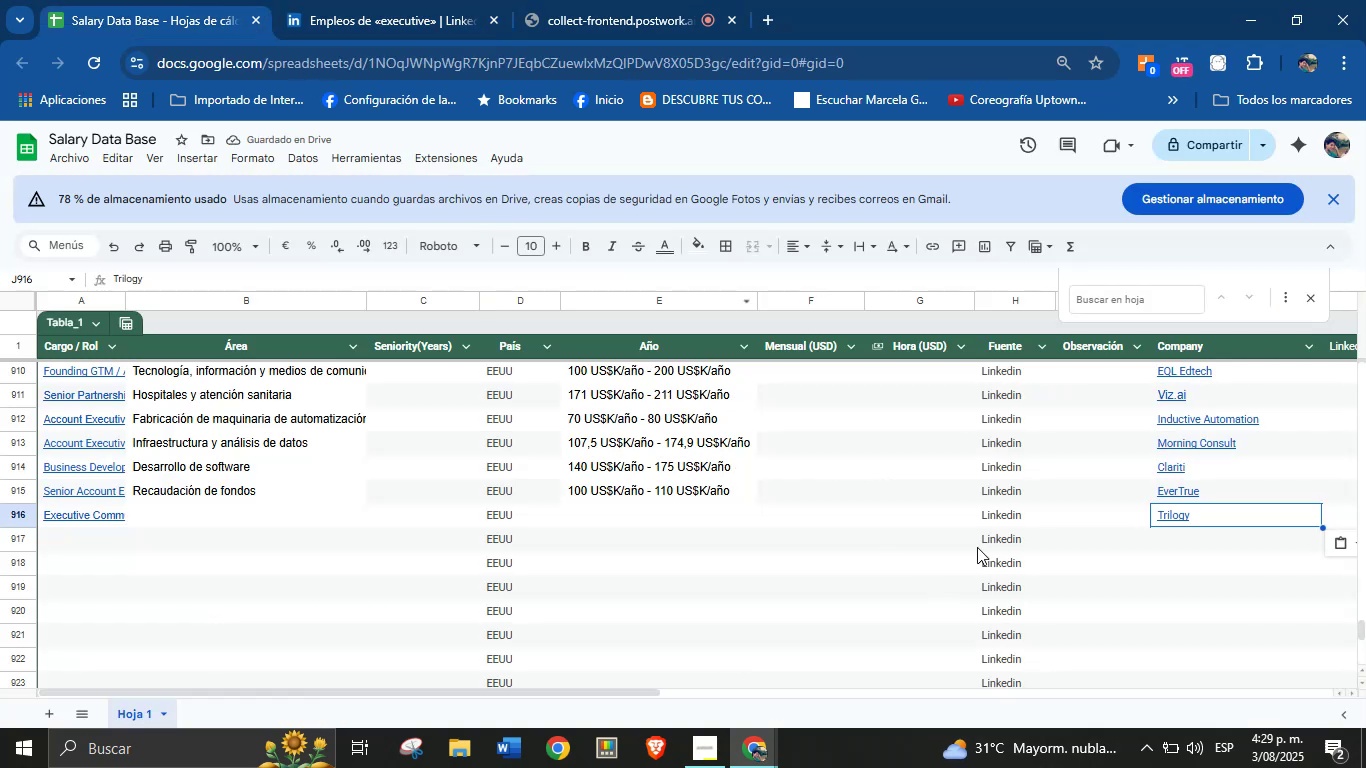 
left_click([945, 517])
 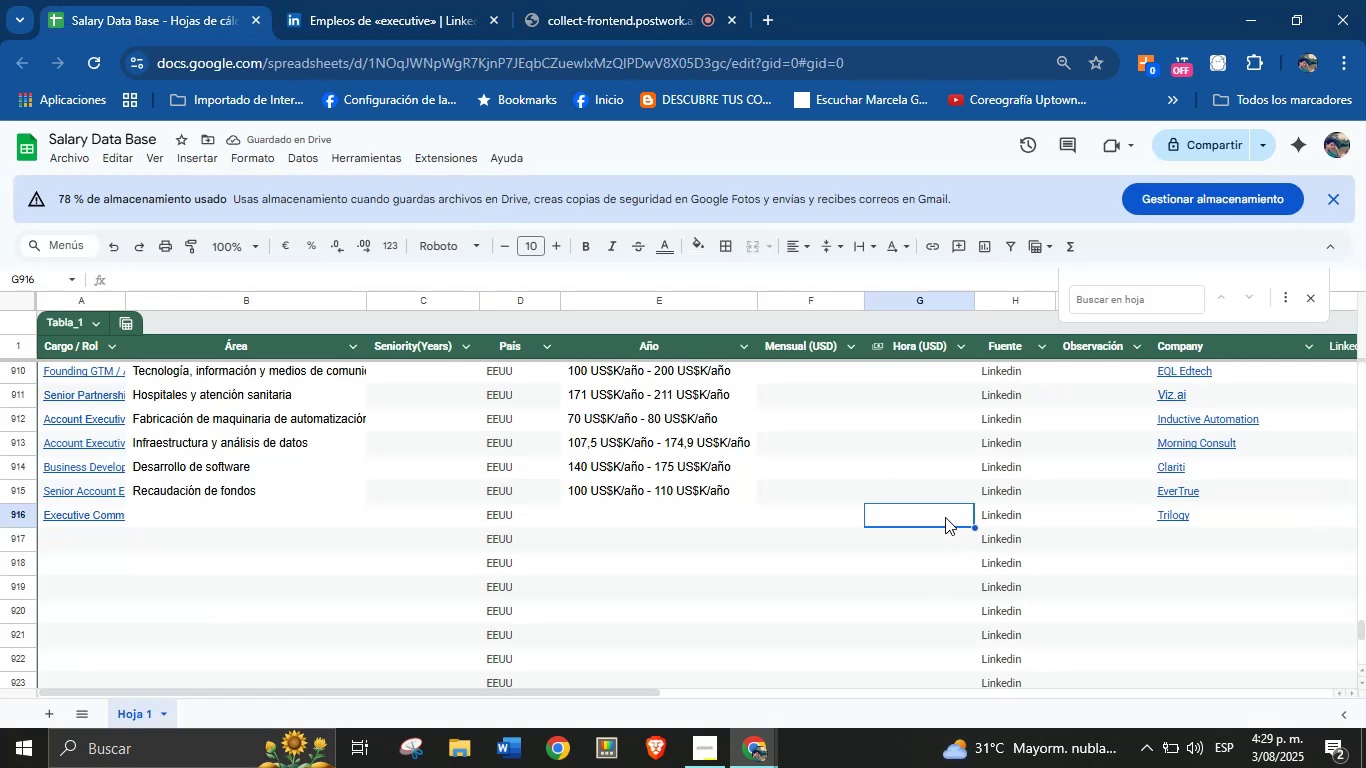 
key(Control+V)
 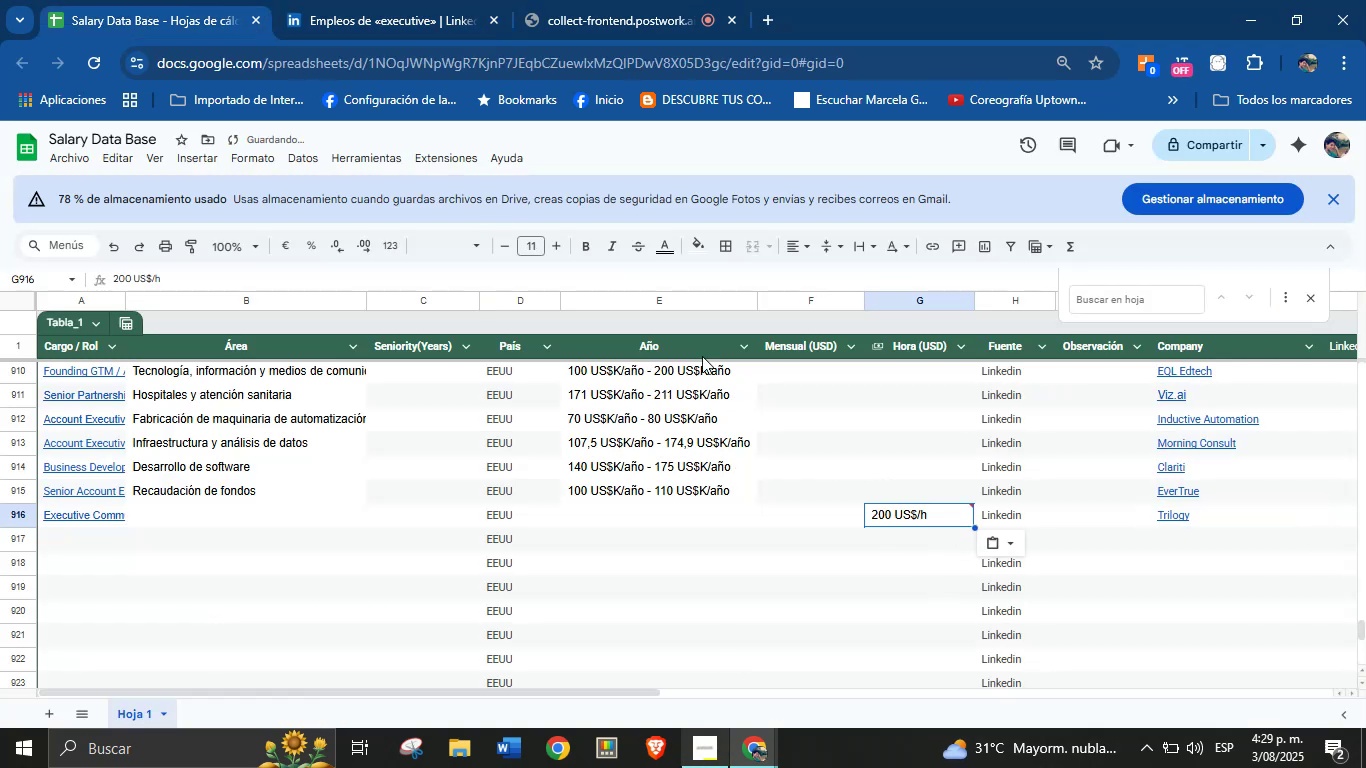 
left_click([433, 0])
 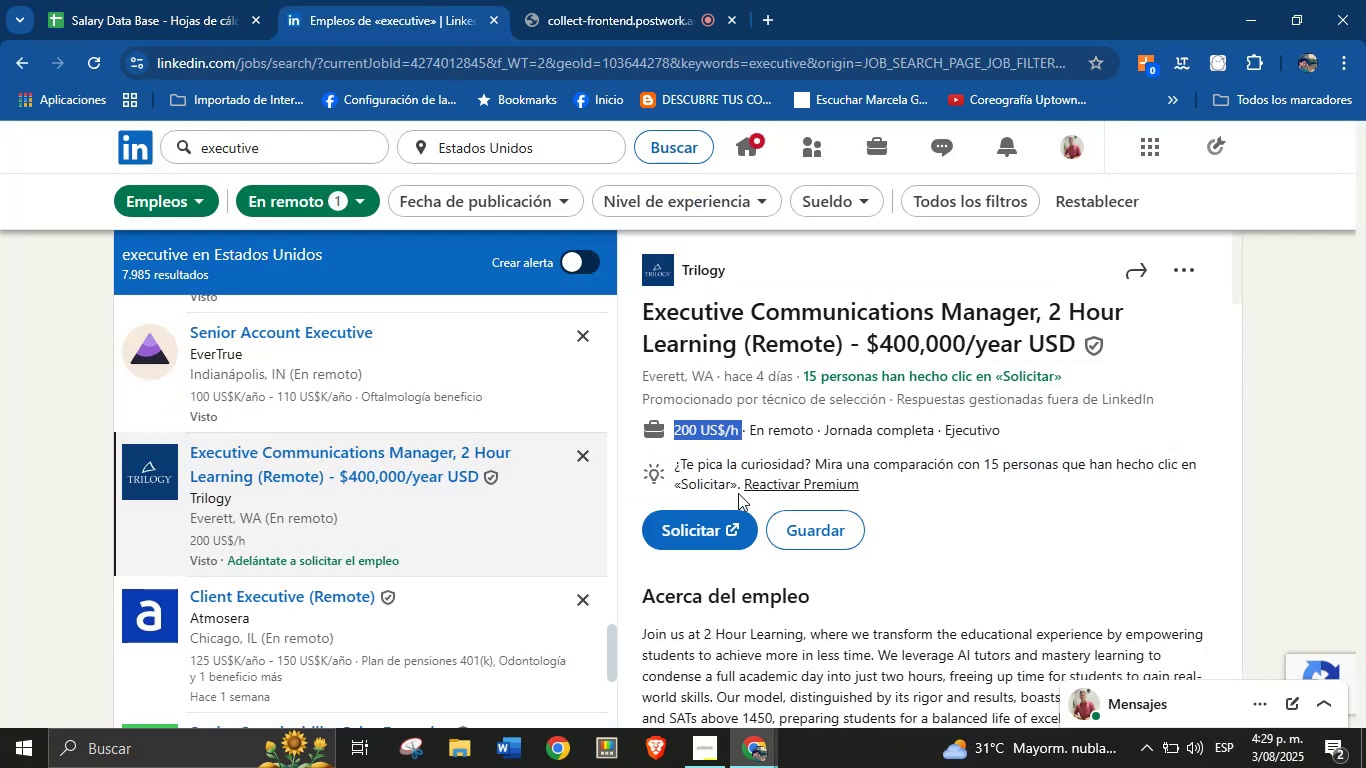 
scroll: coordinate [823, 462], scroll_direction: down, amount: 27.0
 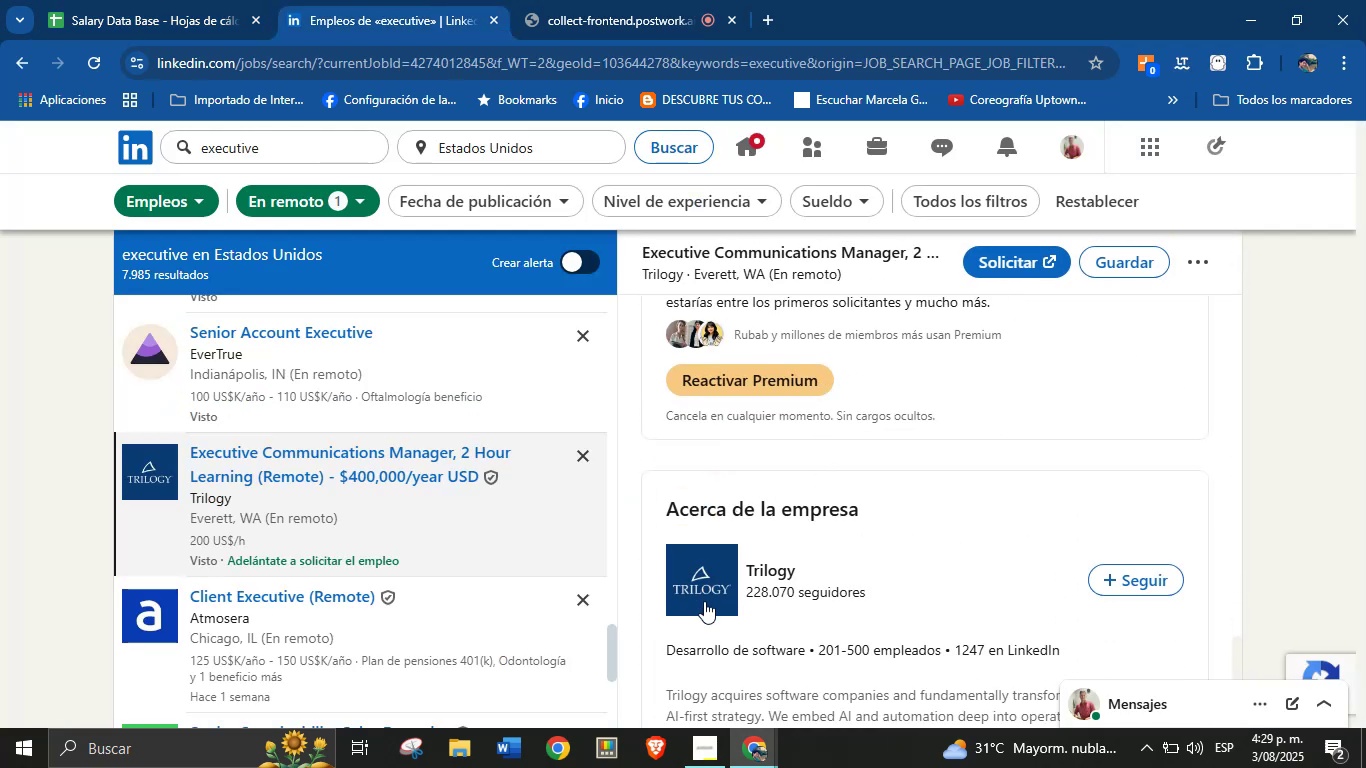 
left_click_drag(start_coordinate=[666, 651], to_coordinate=[805, 652])
 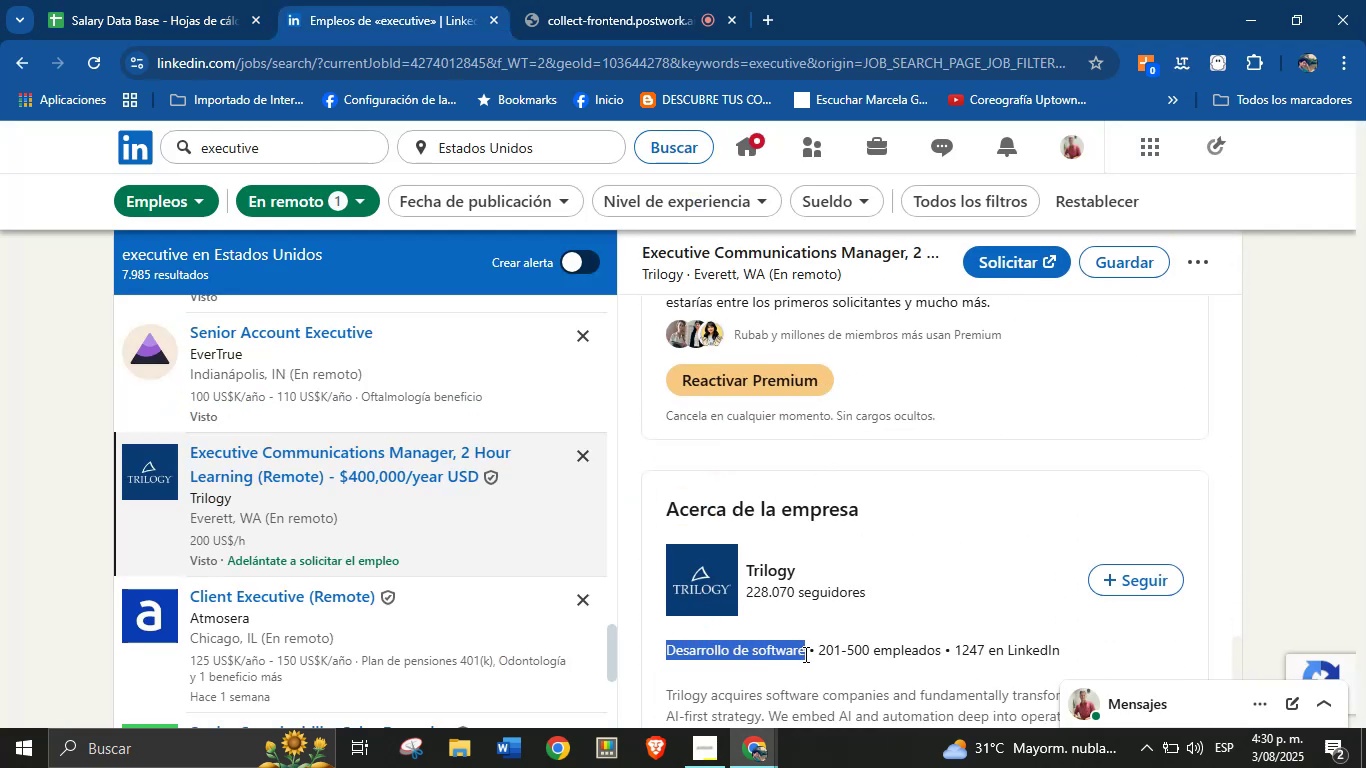 
key(Control+C)
 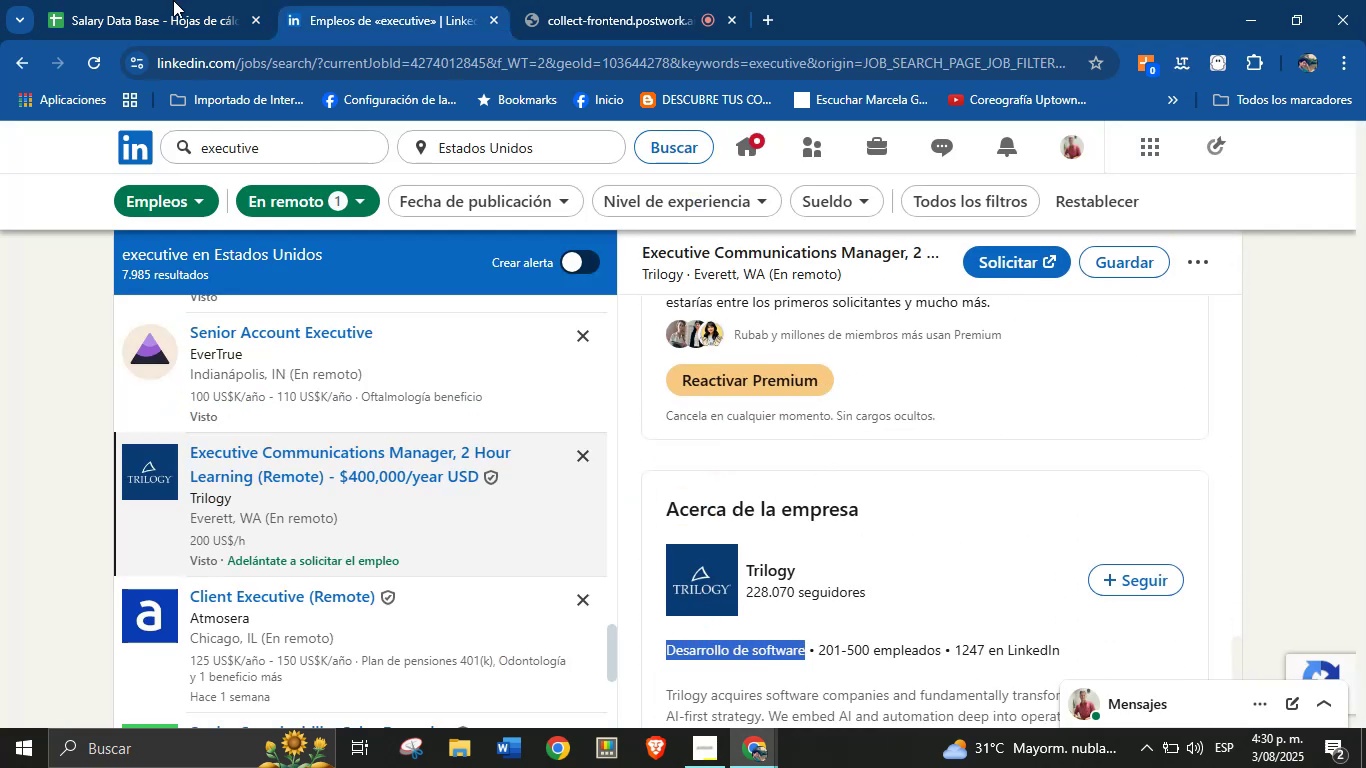 
left_click([179, 0])
 